 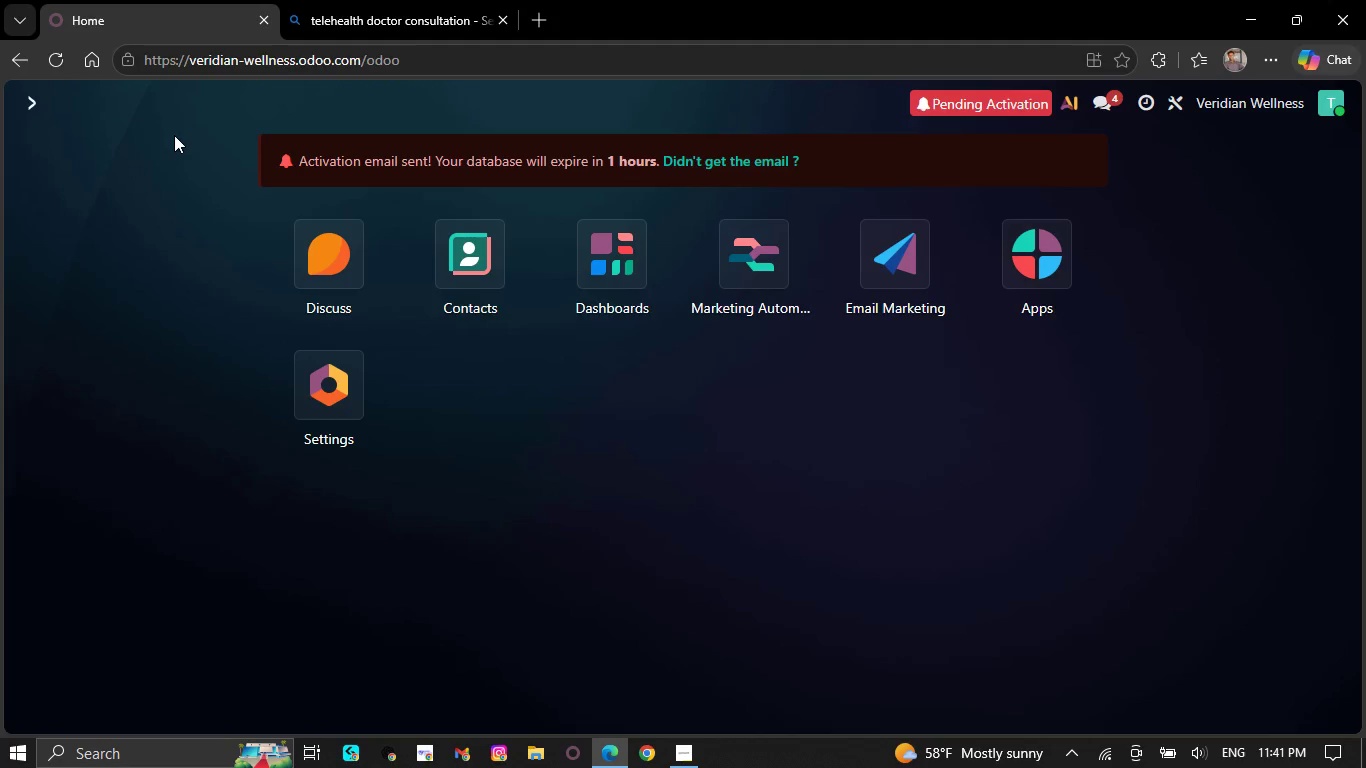 
key(Meta+G)
 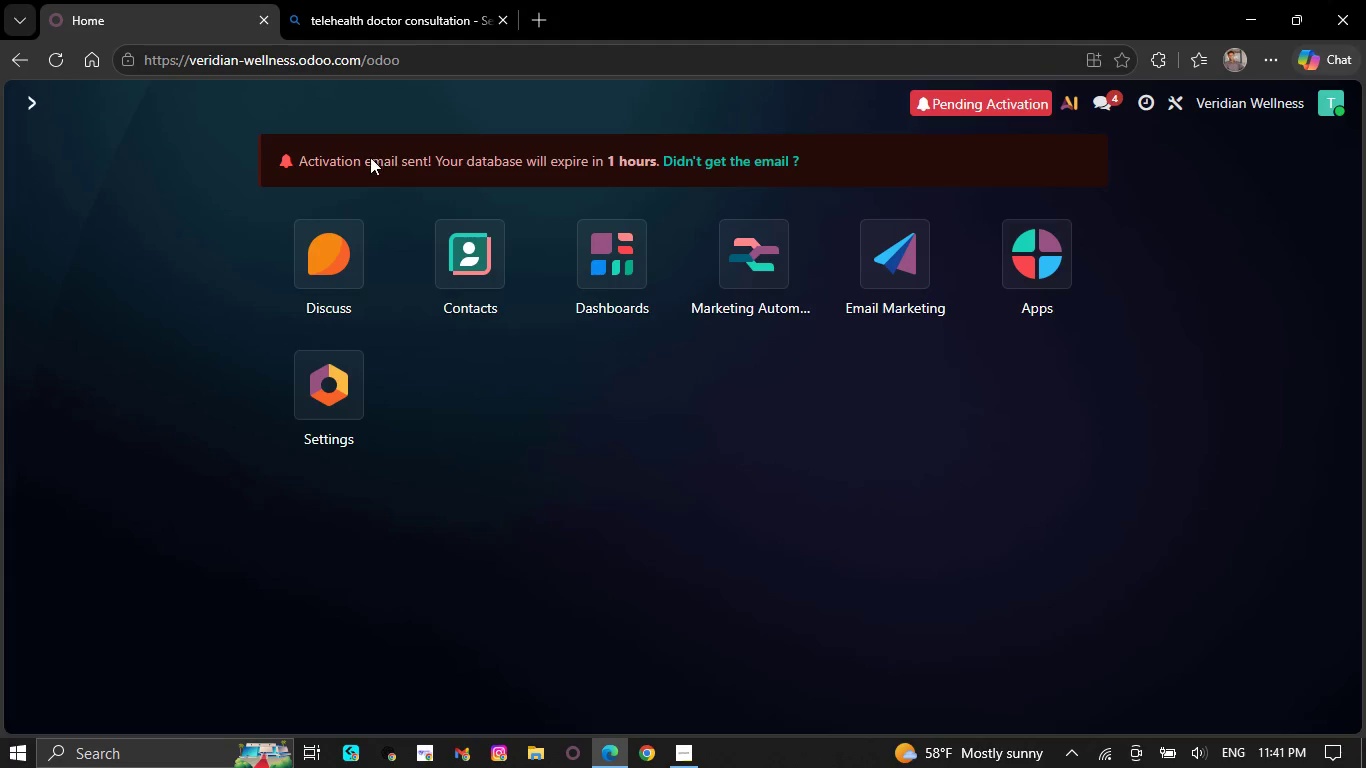 
wait(11.19)
 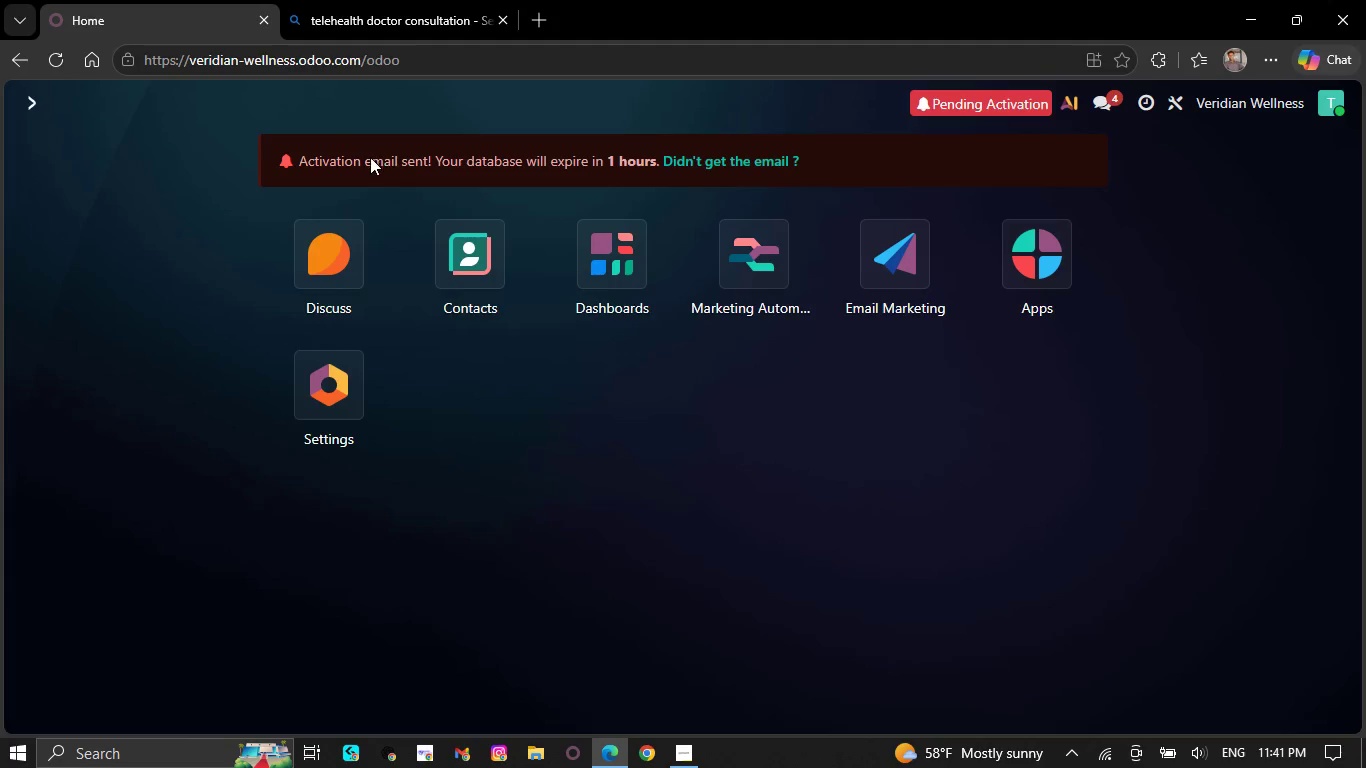 
left_click([224, 99])
 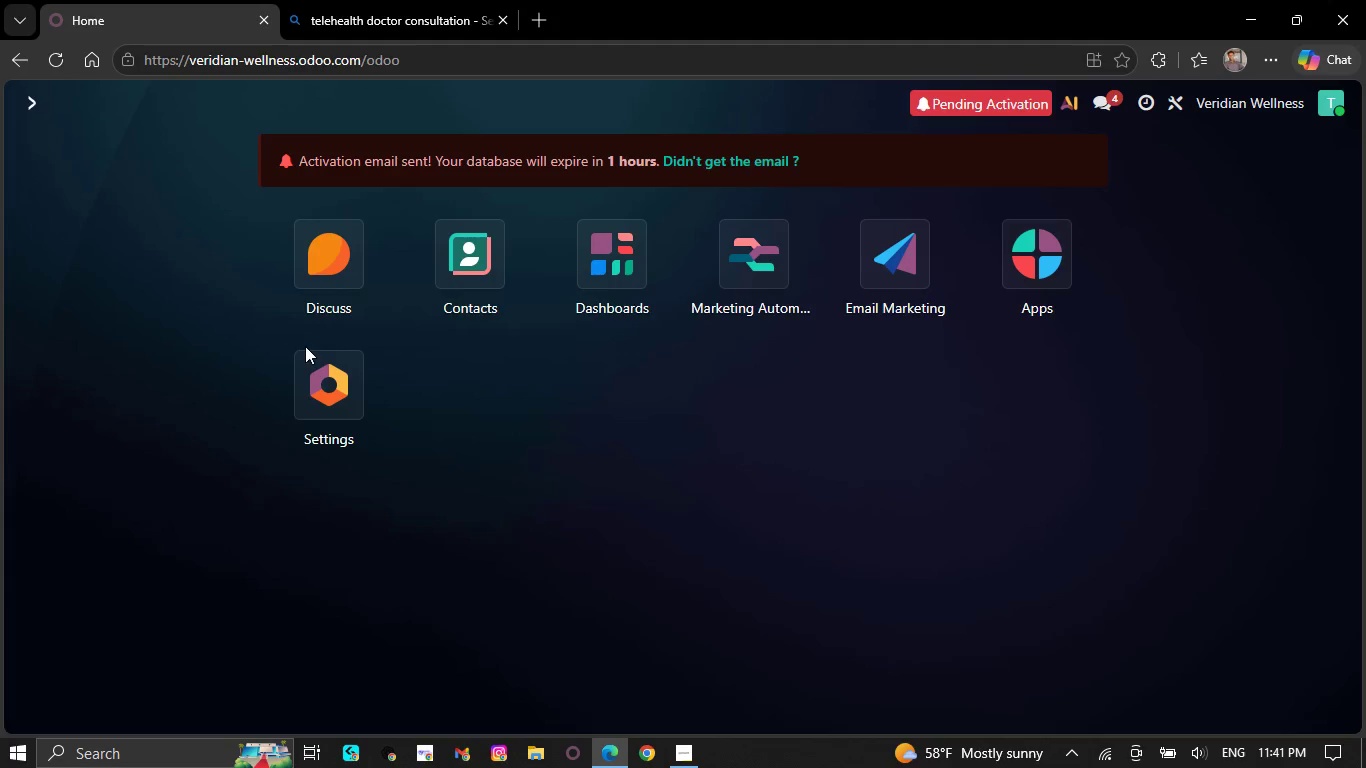 
wait(5.06)
 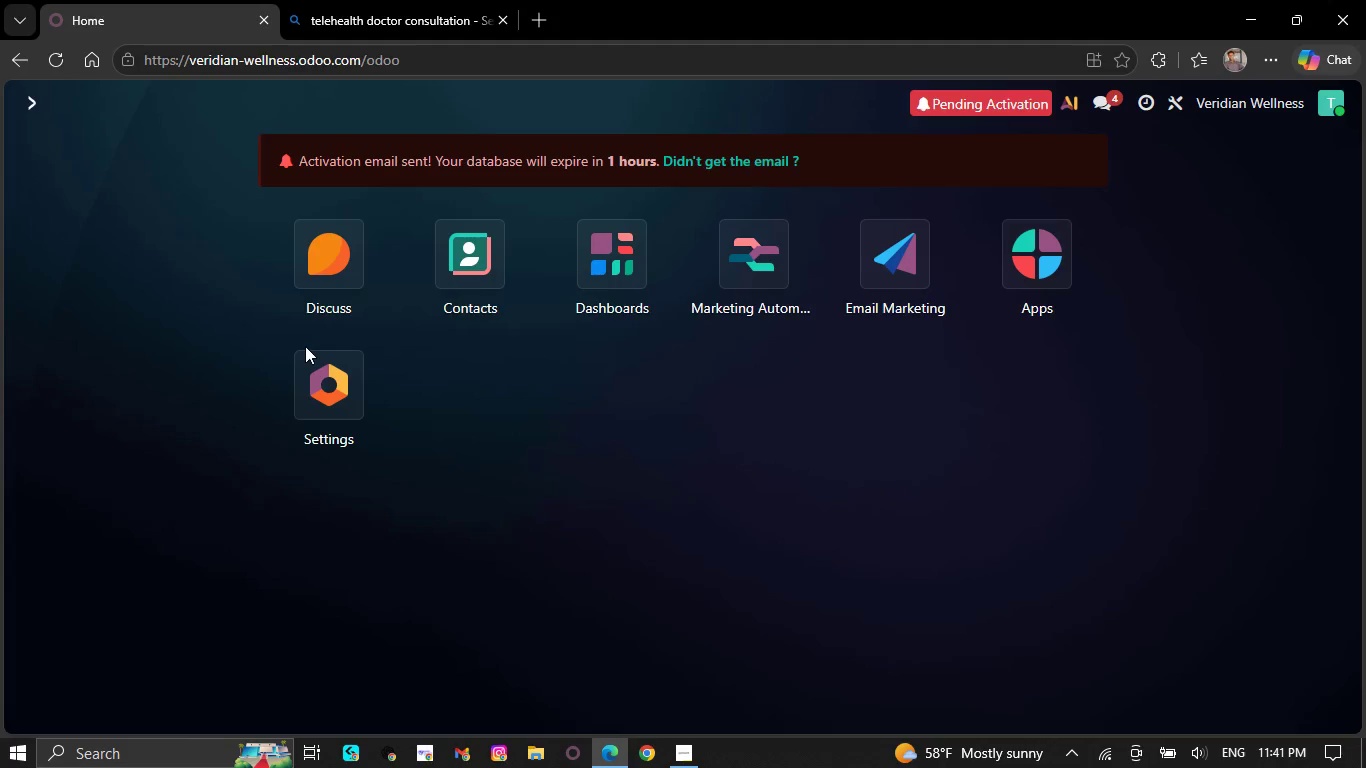 
left_click([649, 646])
 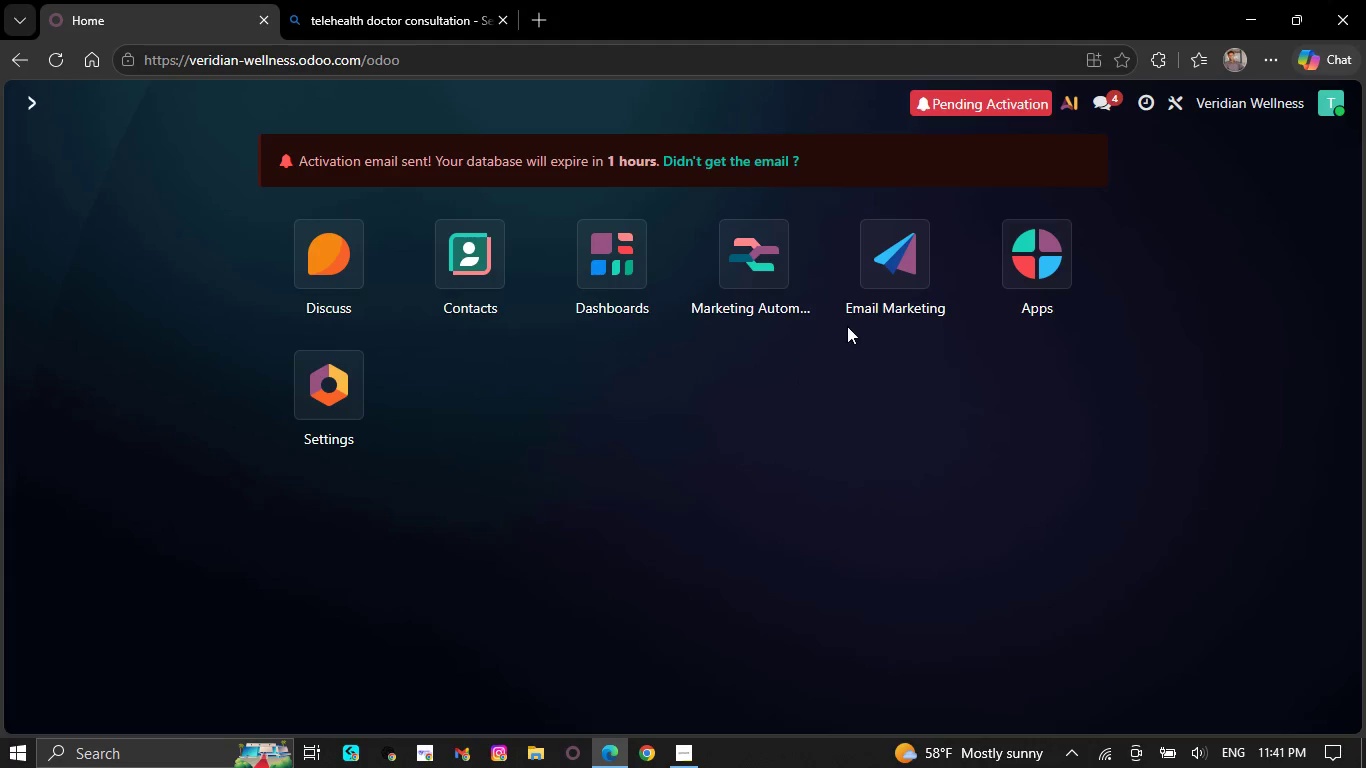 
left_click([862, 271])
 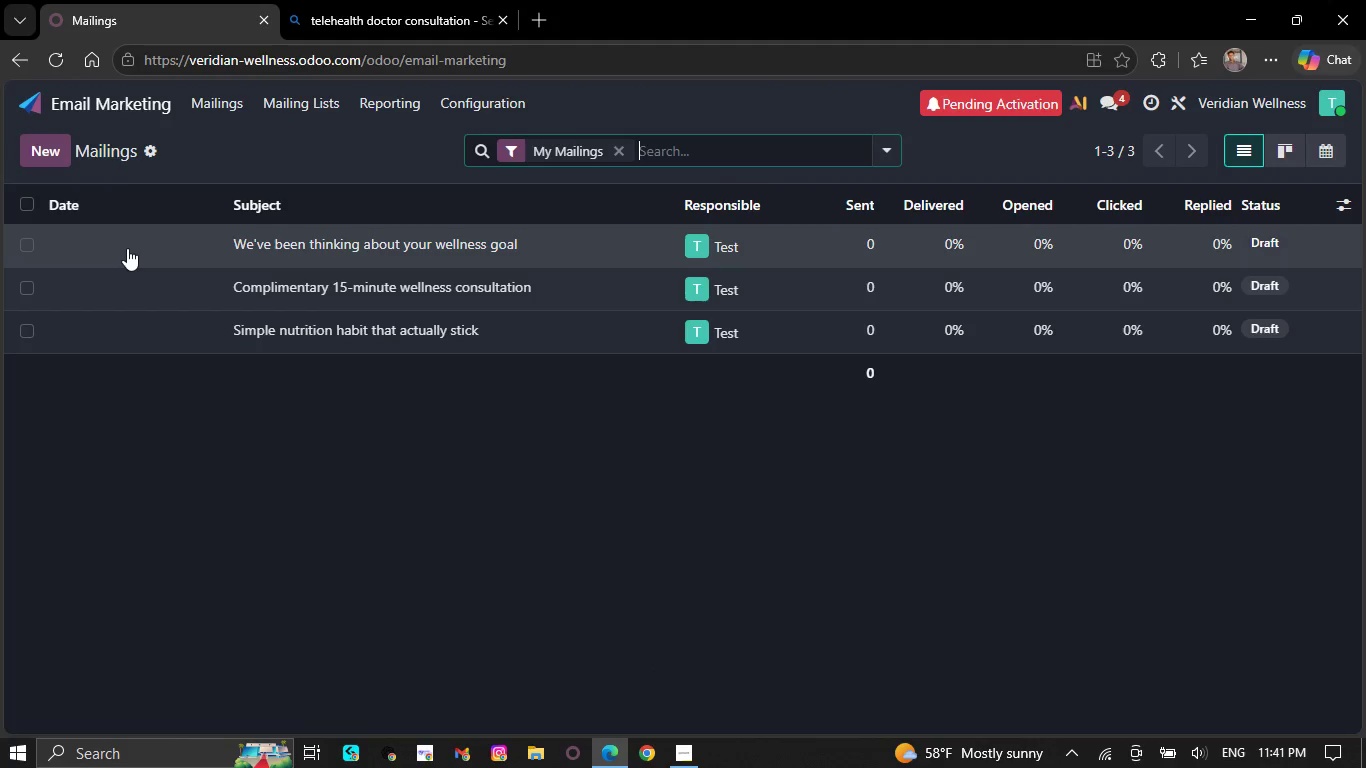 
wait(8.53)
 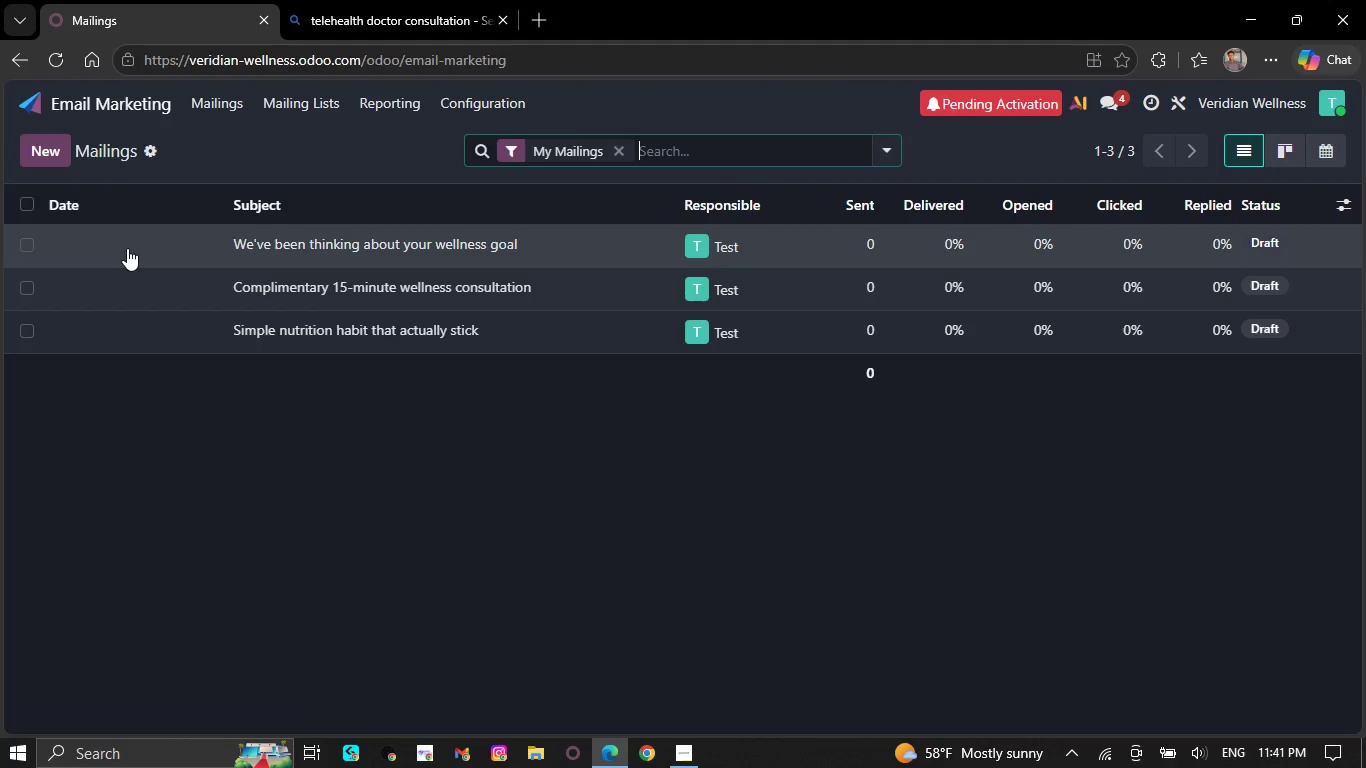 
left_click([149, 250])
 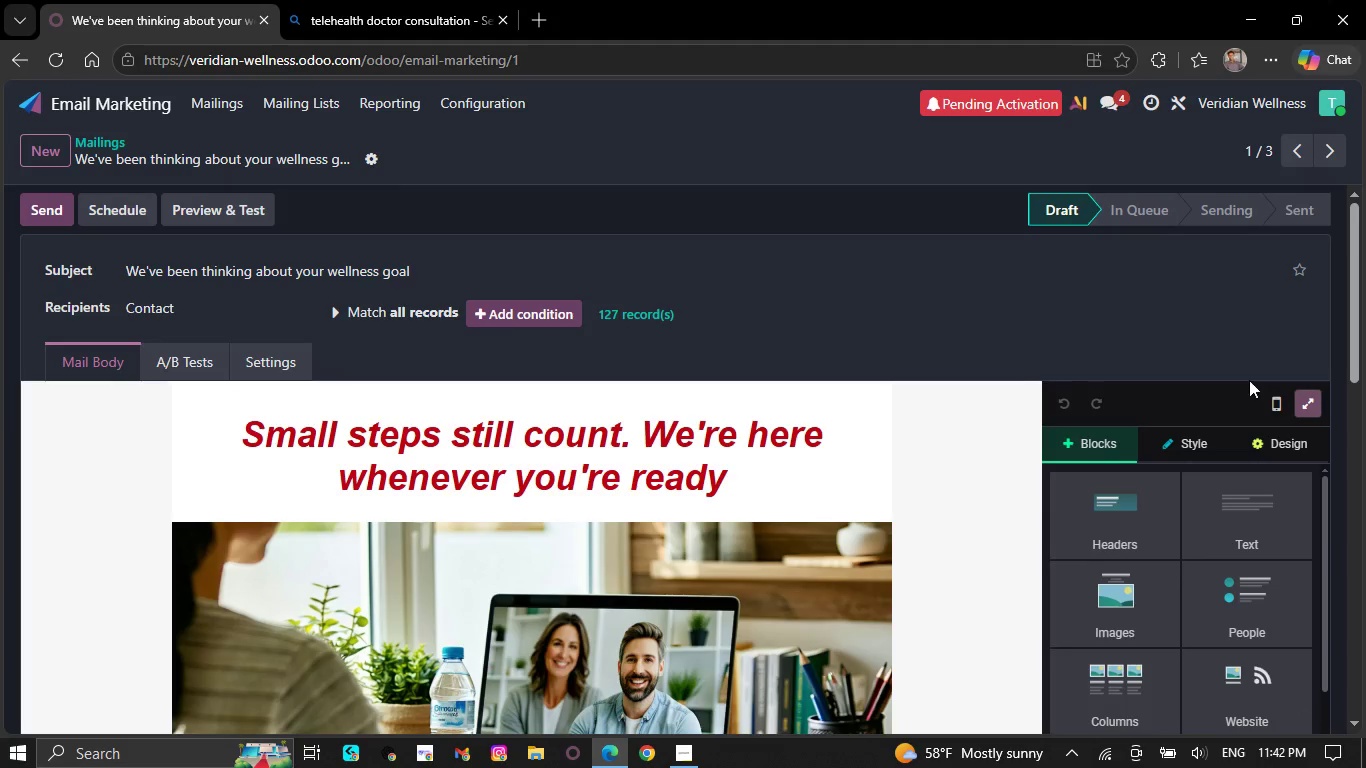 
left_click([1299, 401])
 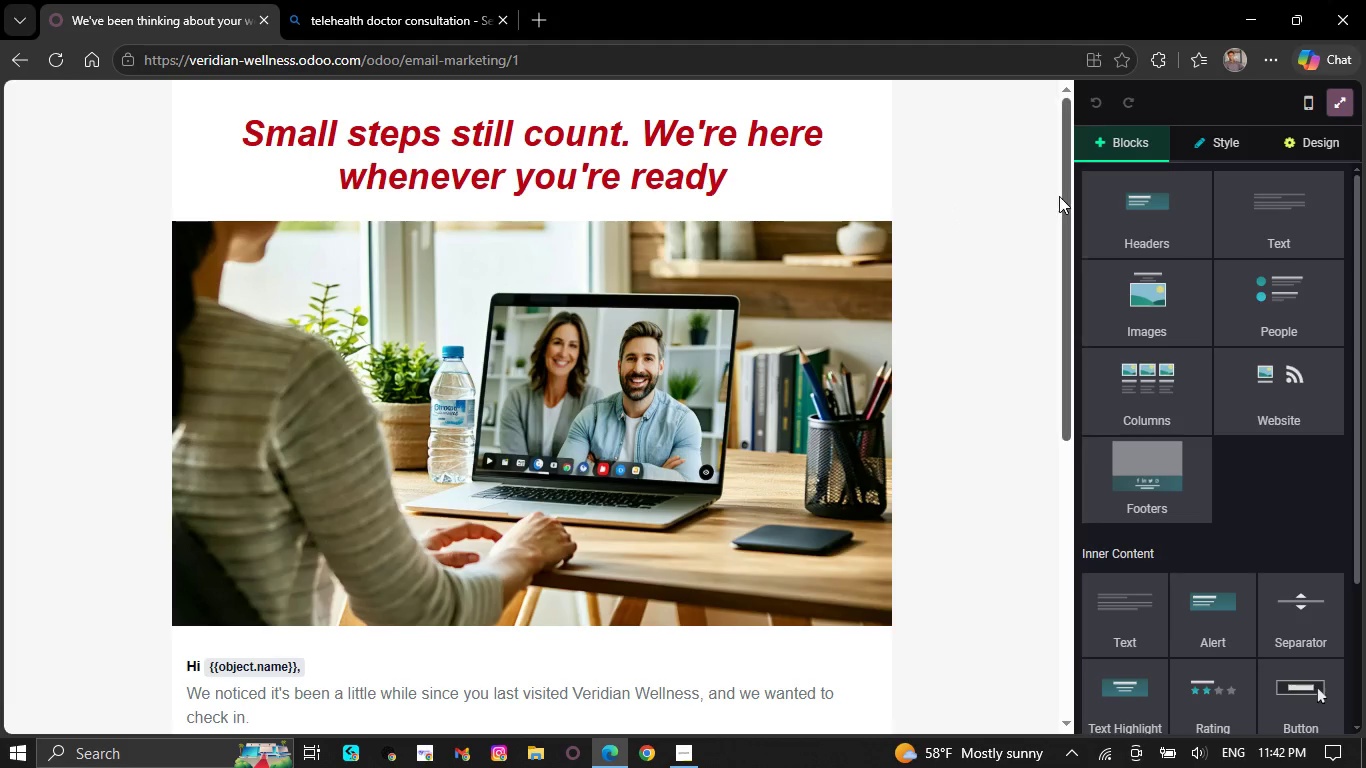 
left_click_drag(start_coordinate=[1068, 193], to_coordinate=[1041, 147])
 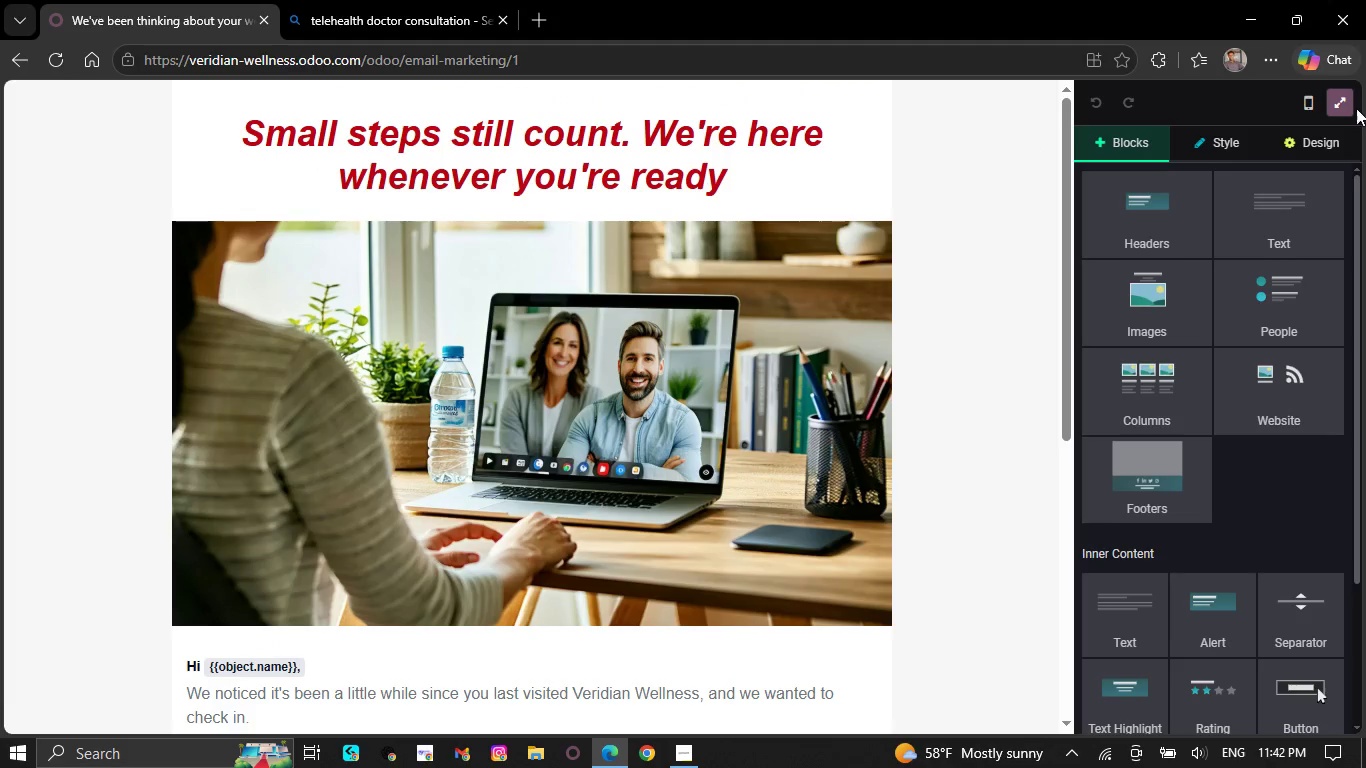 
left_click([1339, 110])
 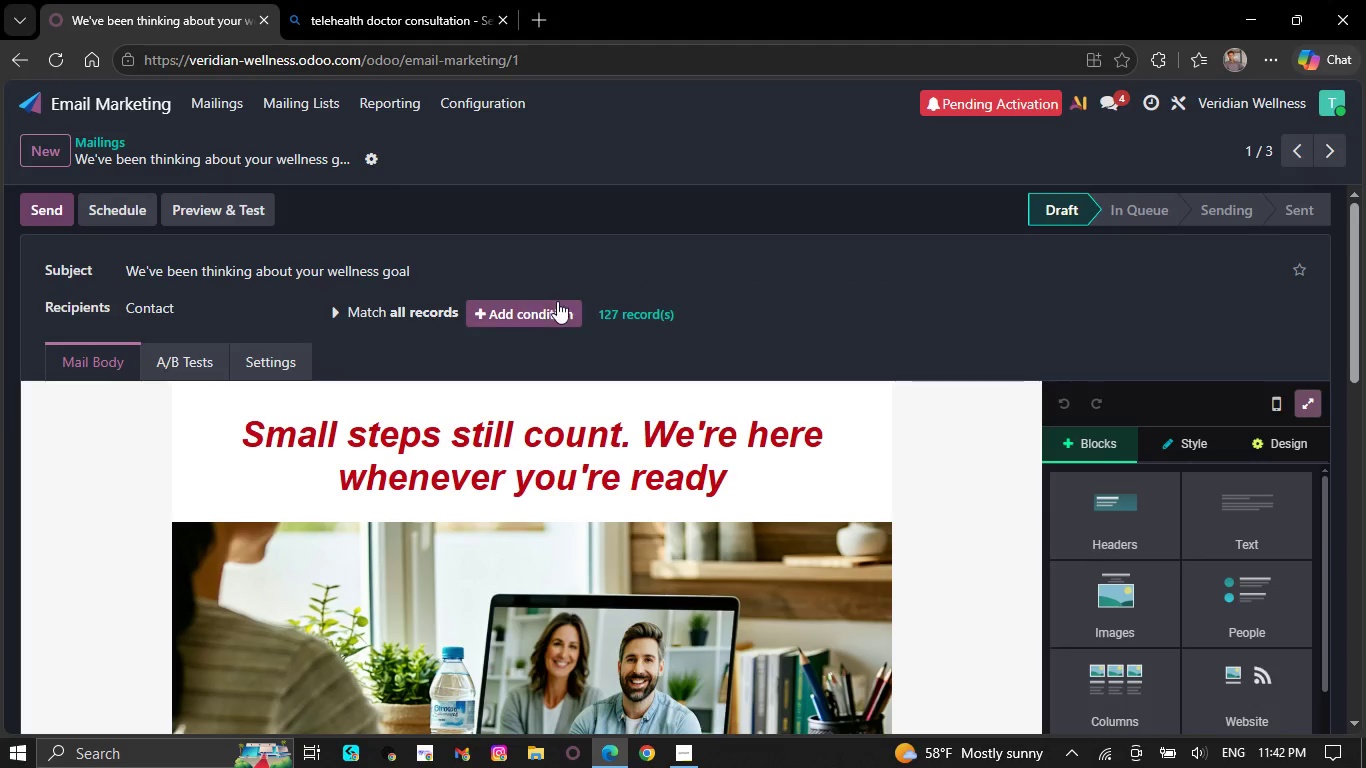 
left_click([176, 309])
 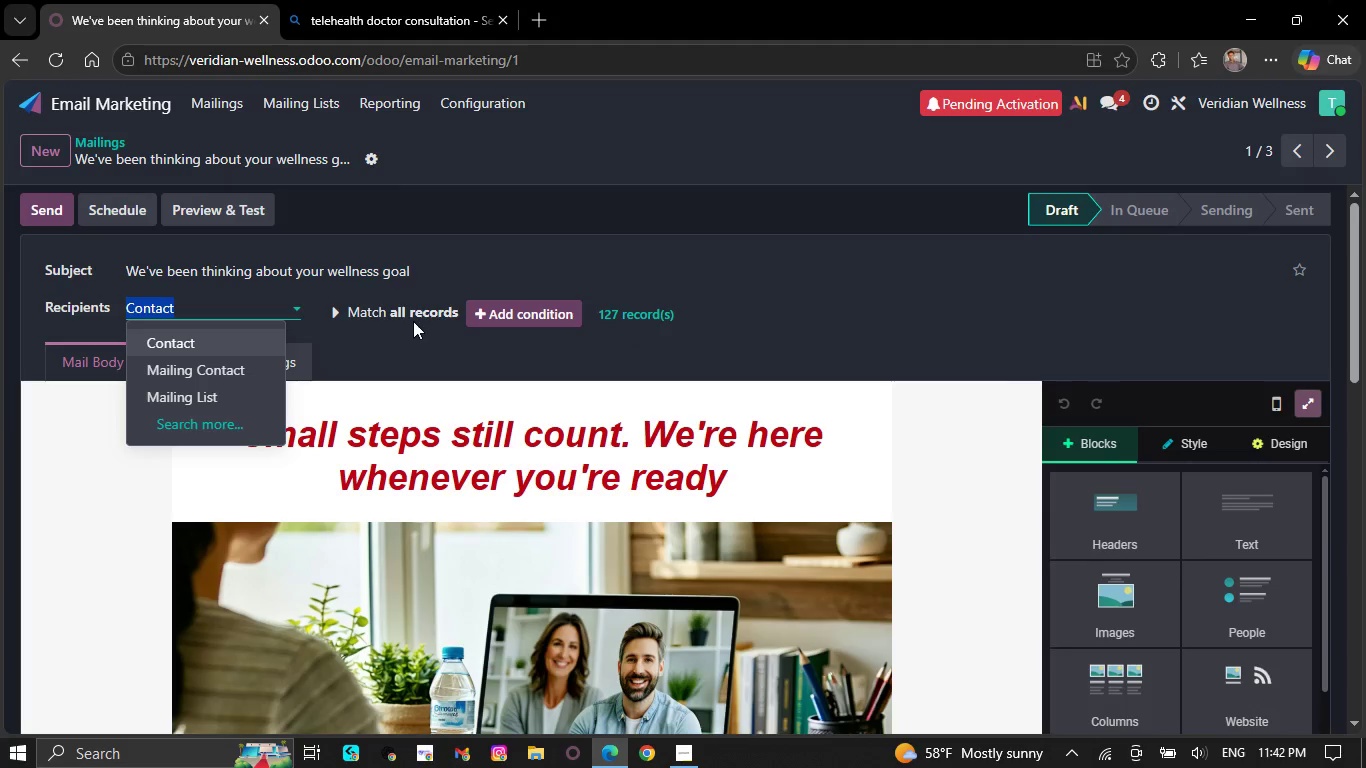 
left_click([422, 314])
 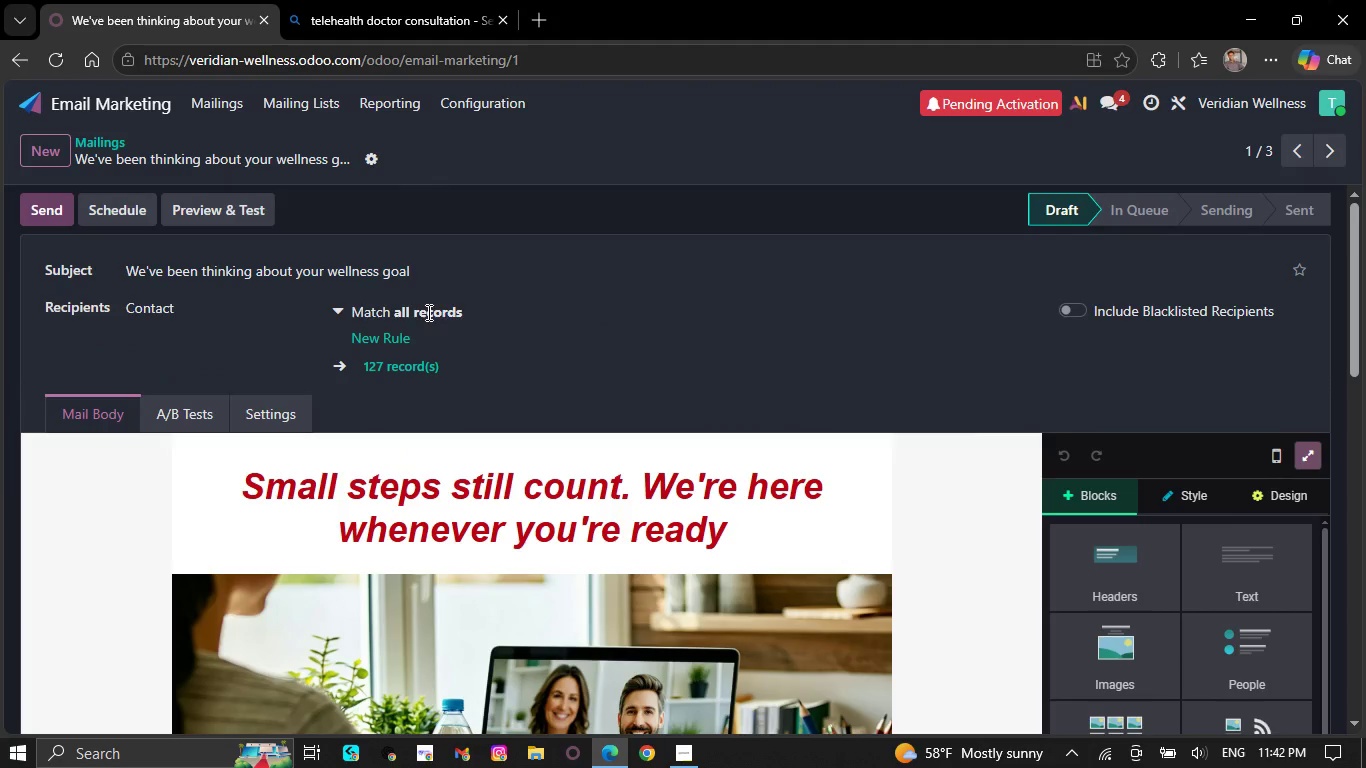 
left_click([454, 302])
 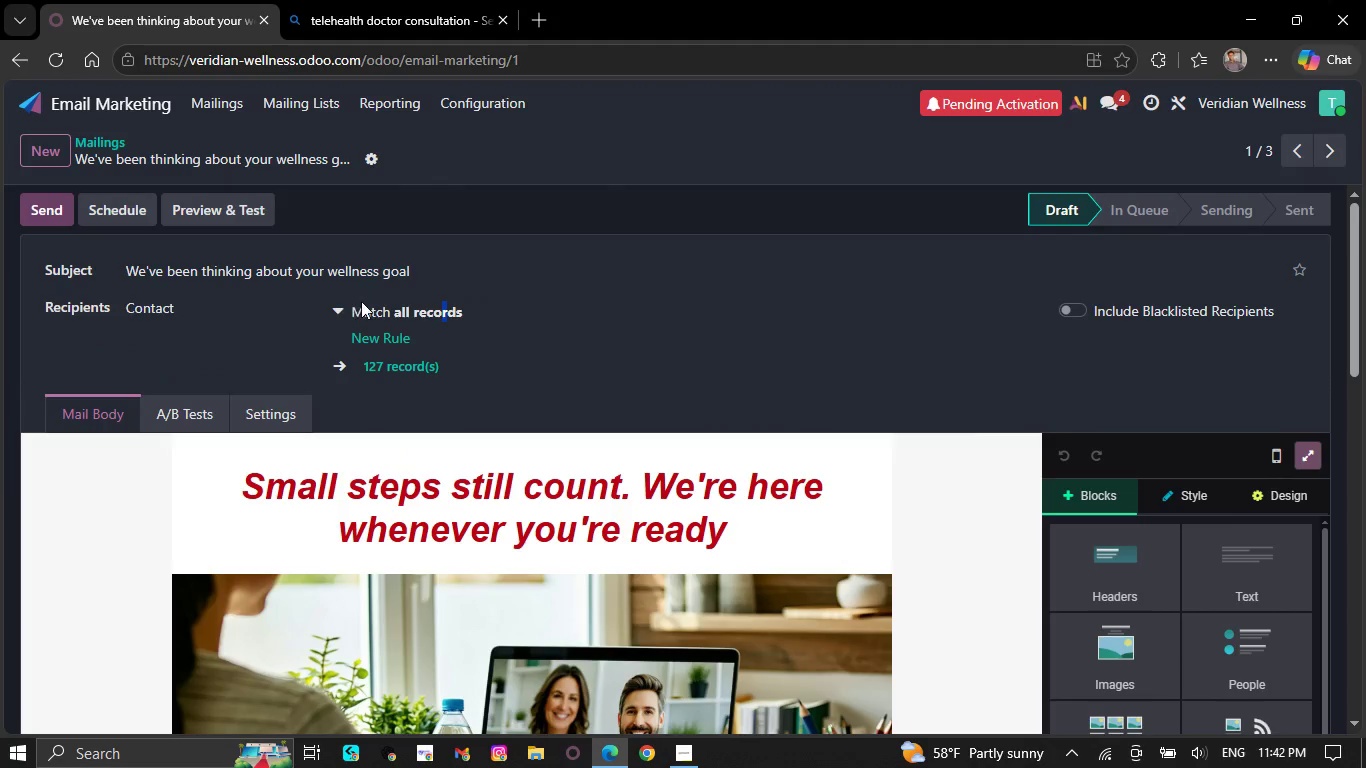 
left_click([336, 309])
 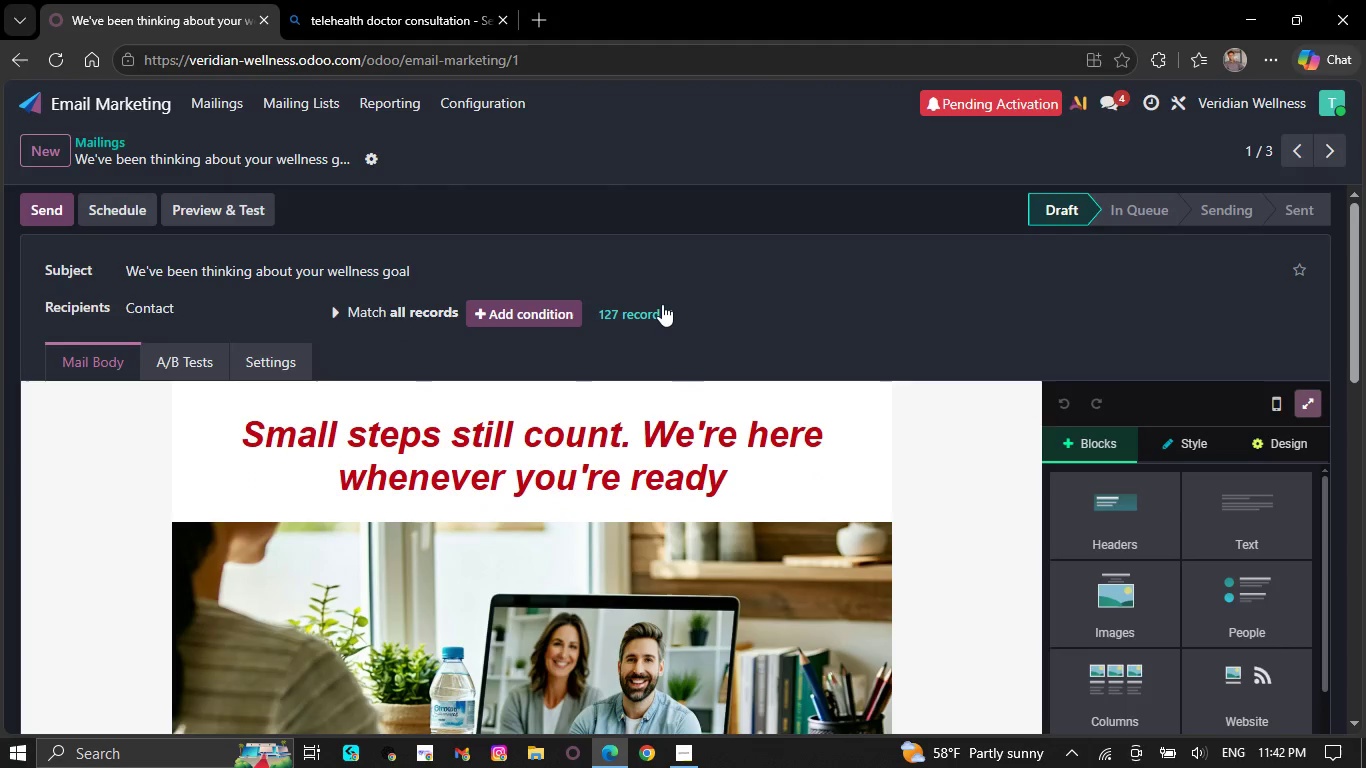 
left_click([662, 303])
 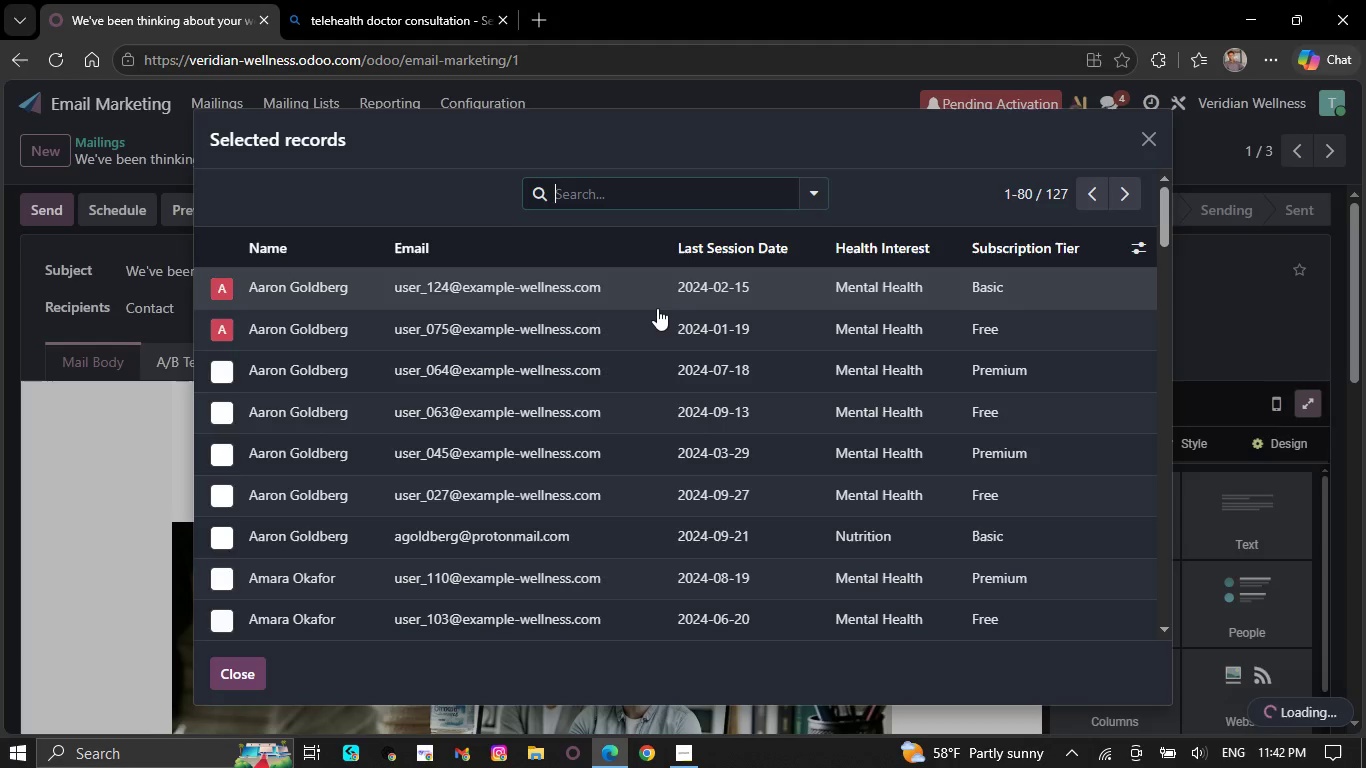 
scroll: coordinate [569, 403], scroll_direction: down, amount: 8.0
 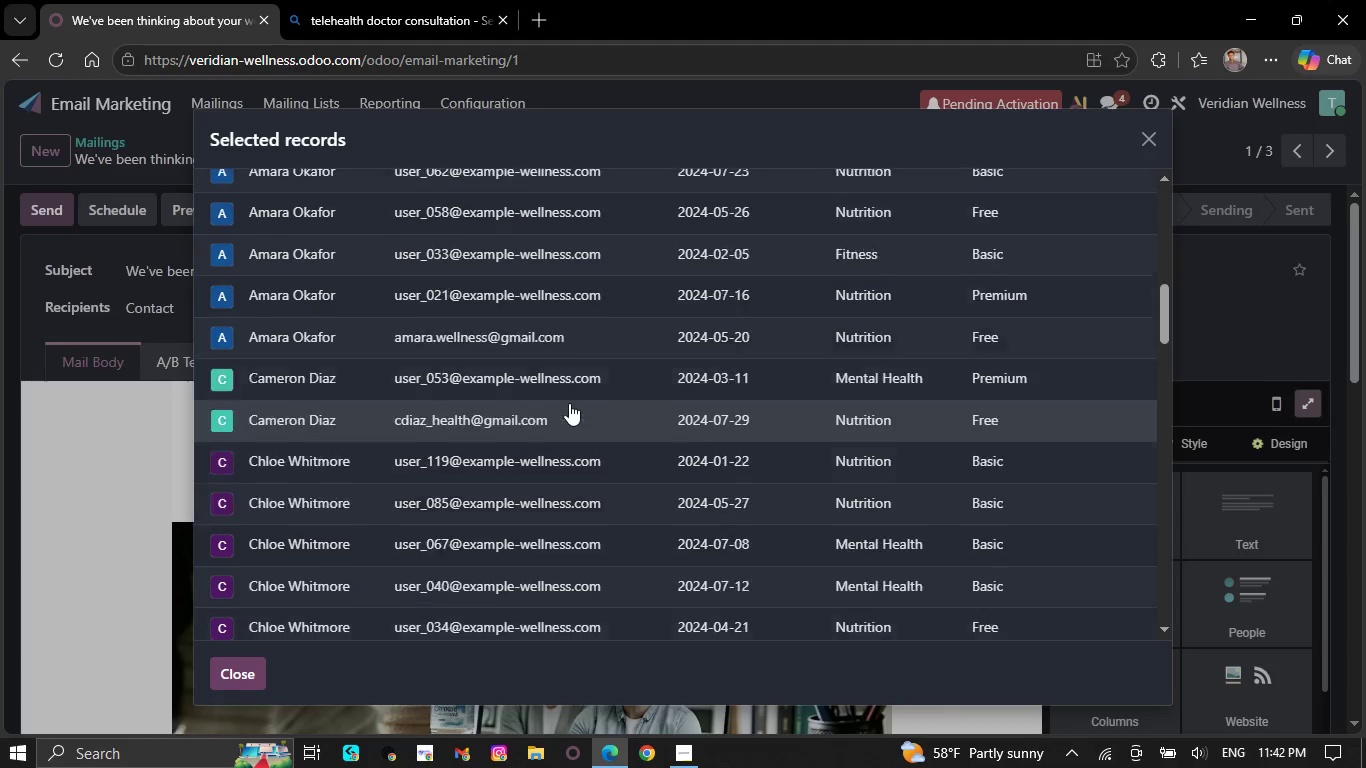 
scroll: coordinate [563, 375], scroll_direction: up, amount: 18.0
 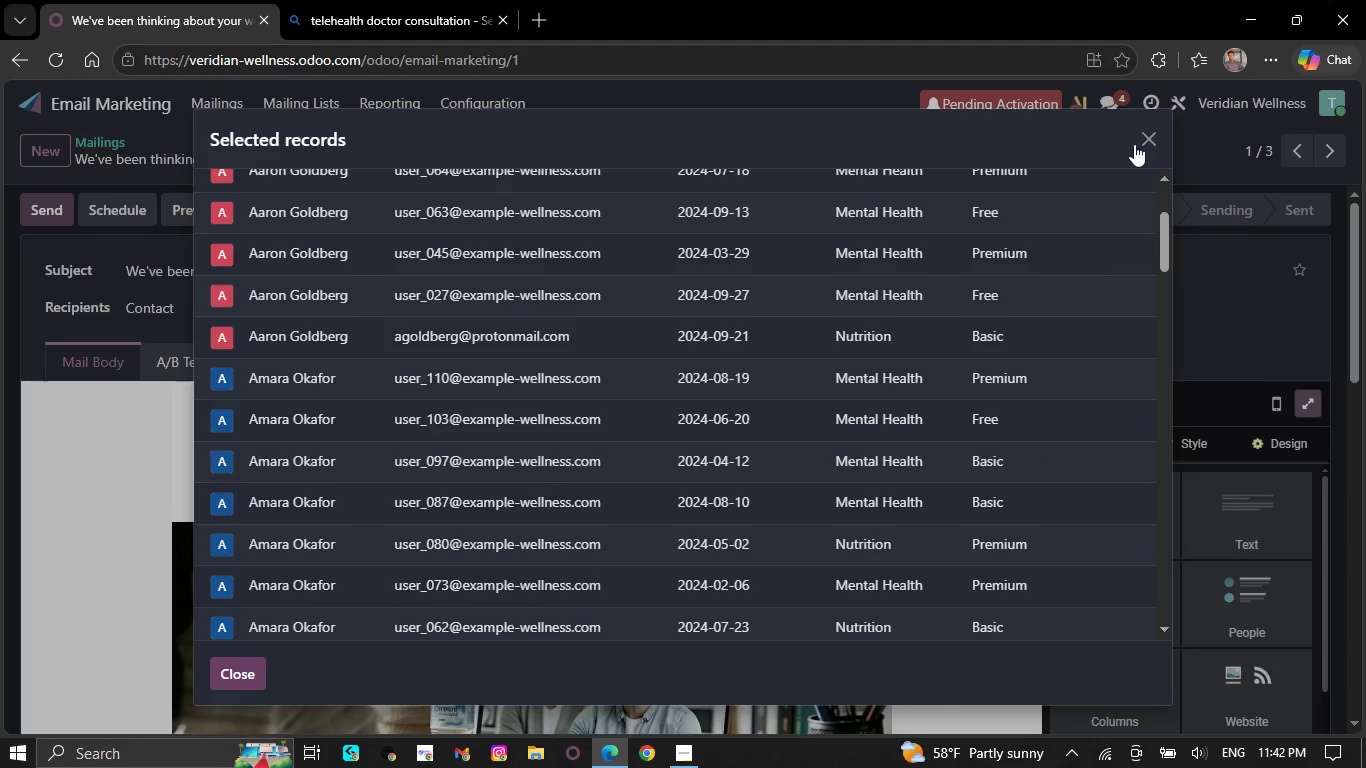 
left_click([1138, 146])
 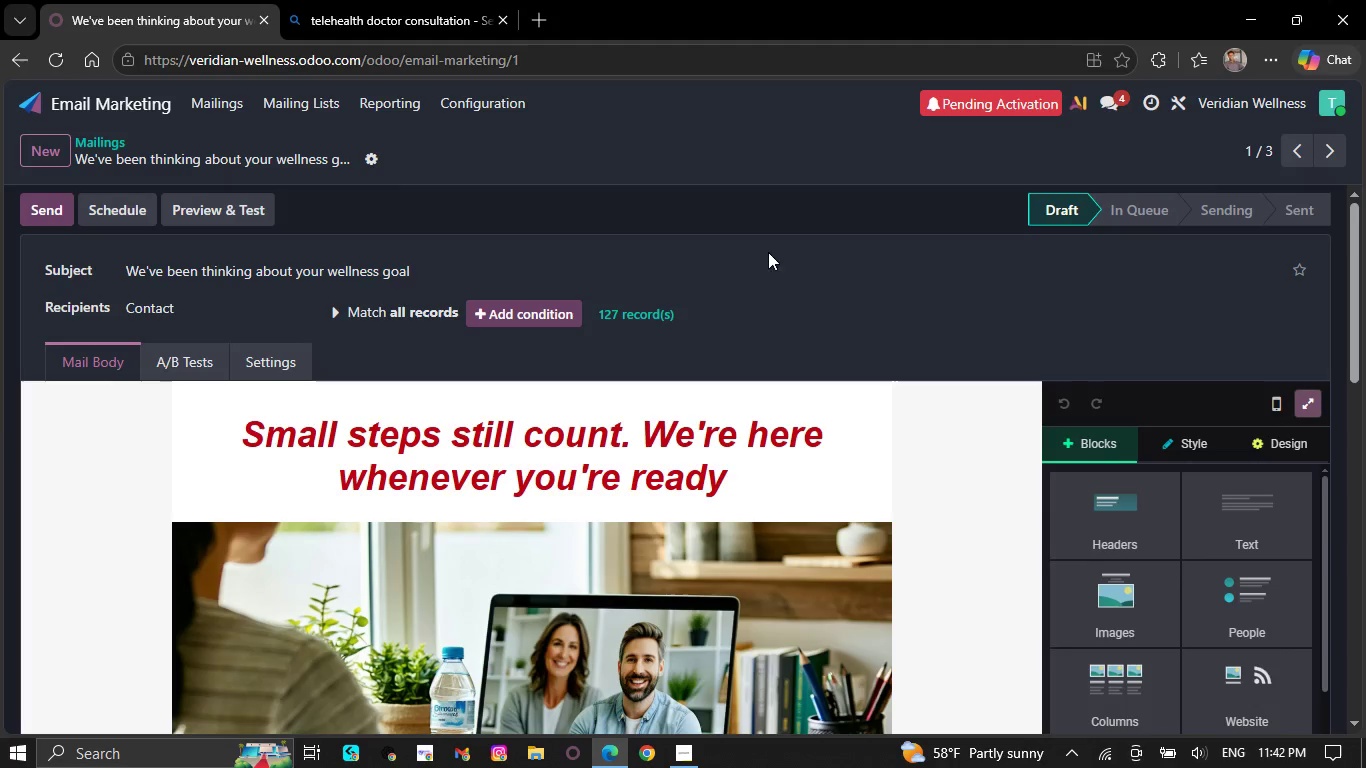 
scroll: coordinate [635, 397], scroll_direction: down, amount: 20.0
 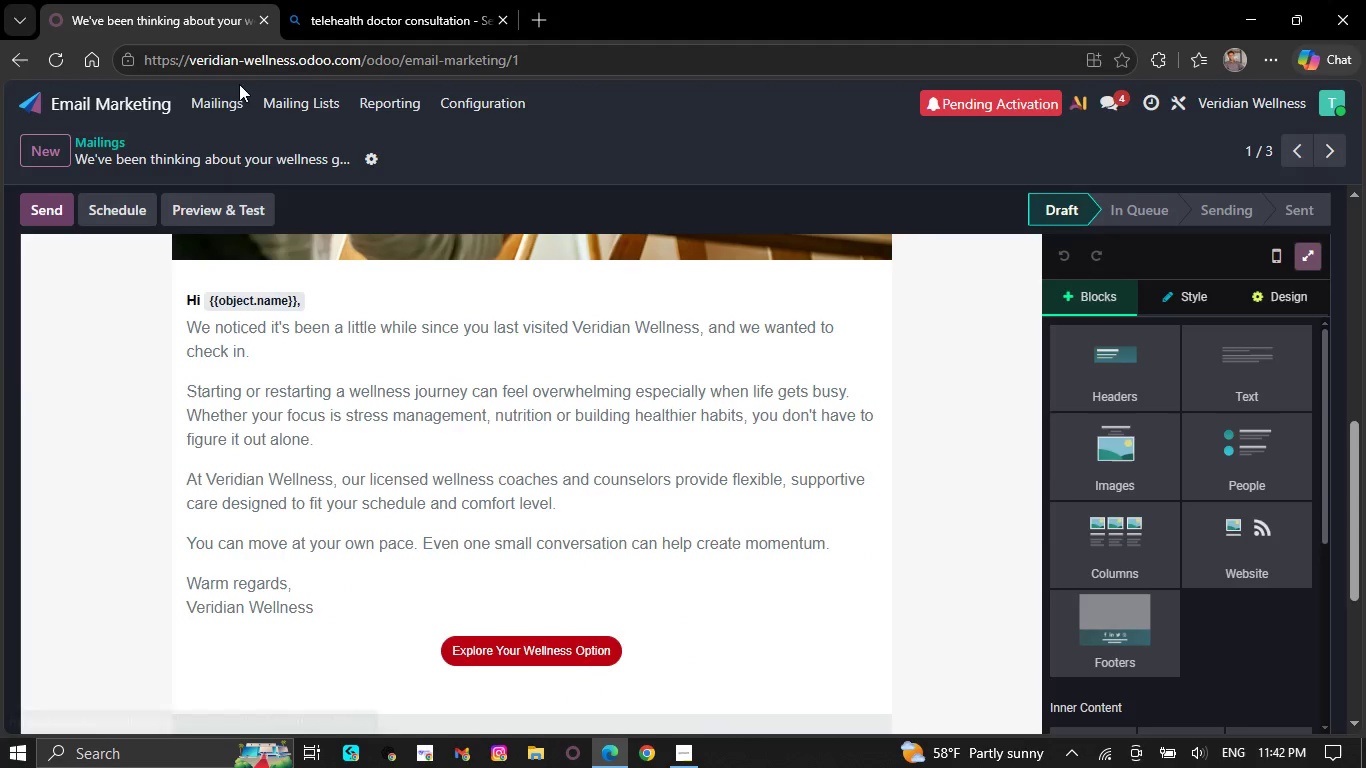 
left_click([224, 96])
 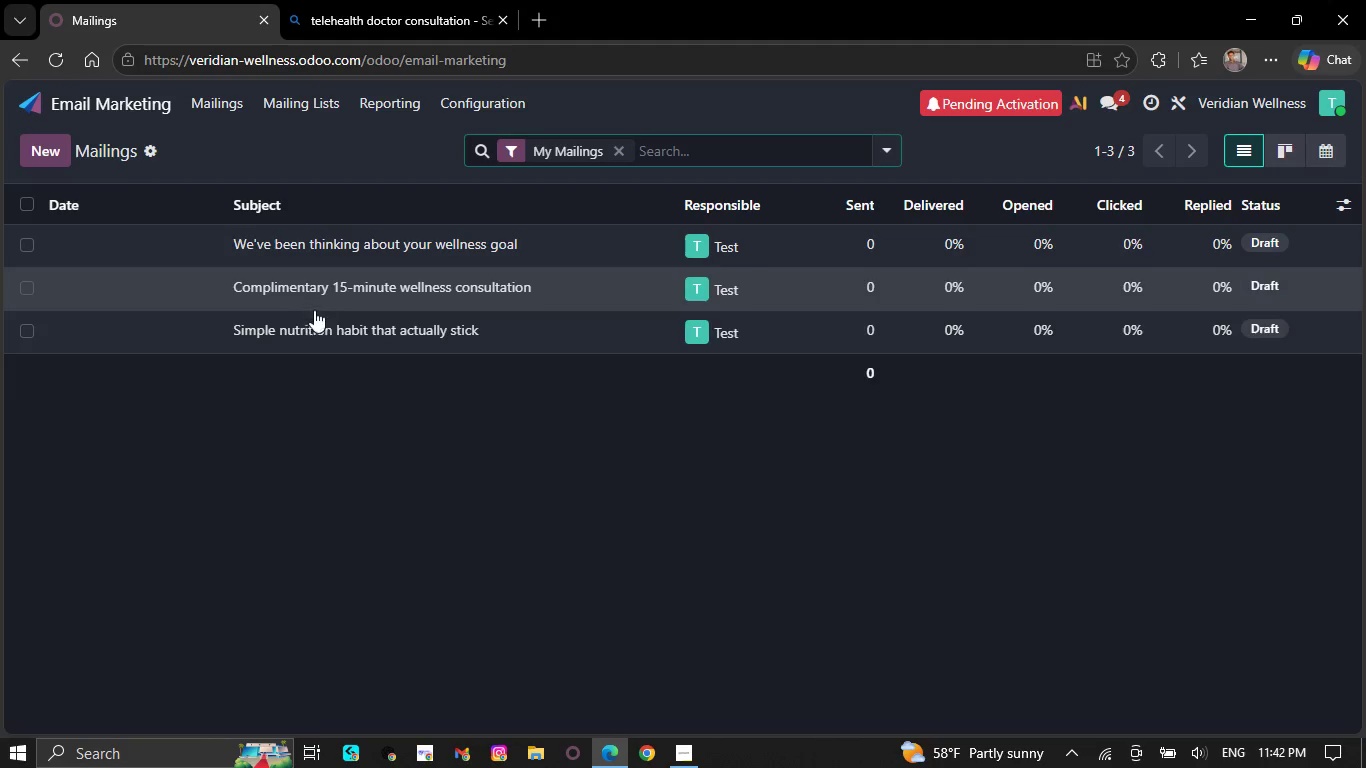 
left_click([320, 329])
 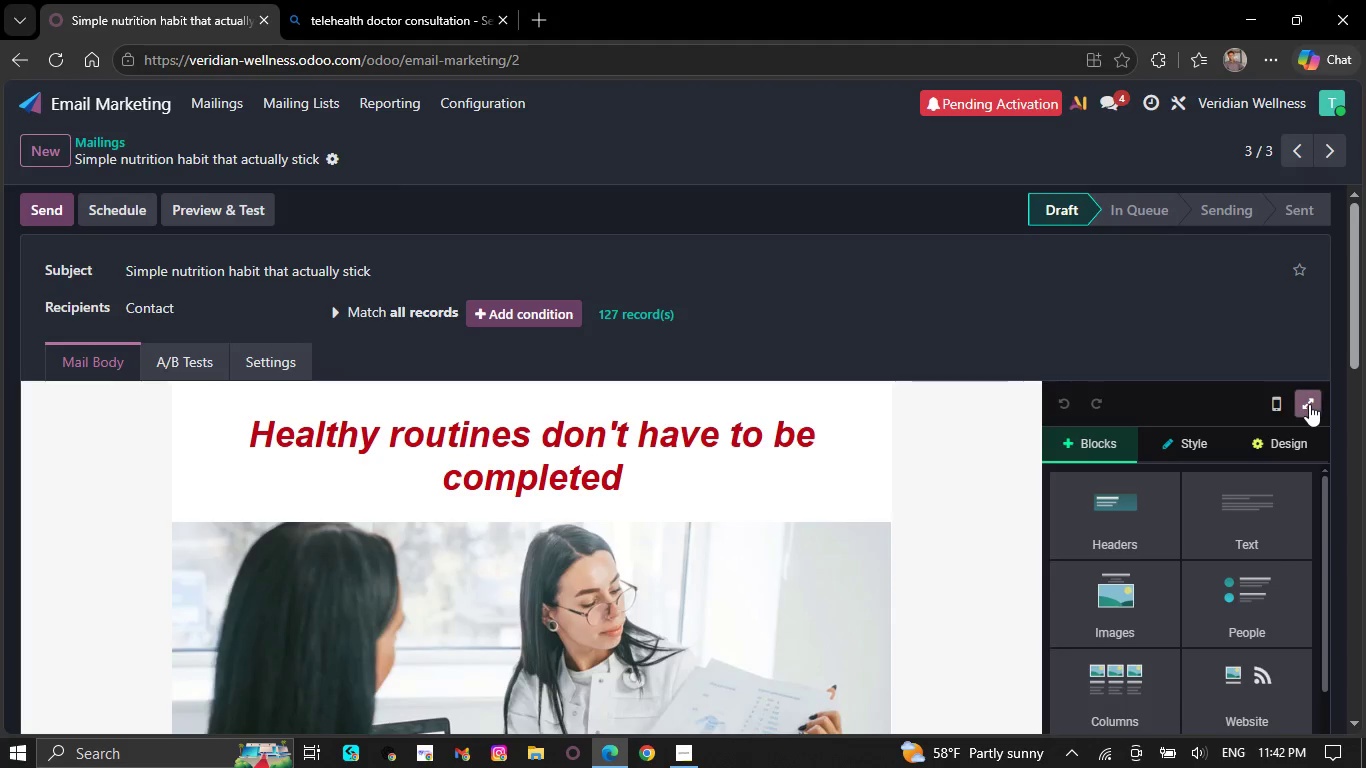 
scroll: coordinate [710, 289], scroll_direction: down, amount: 21.0
 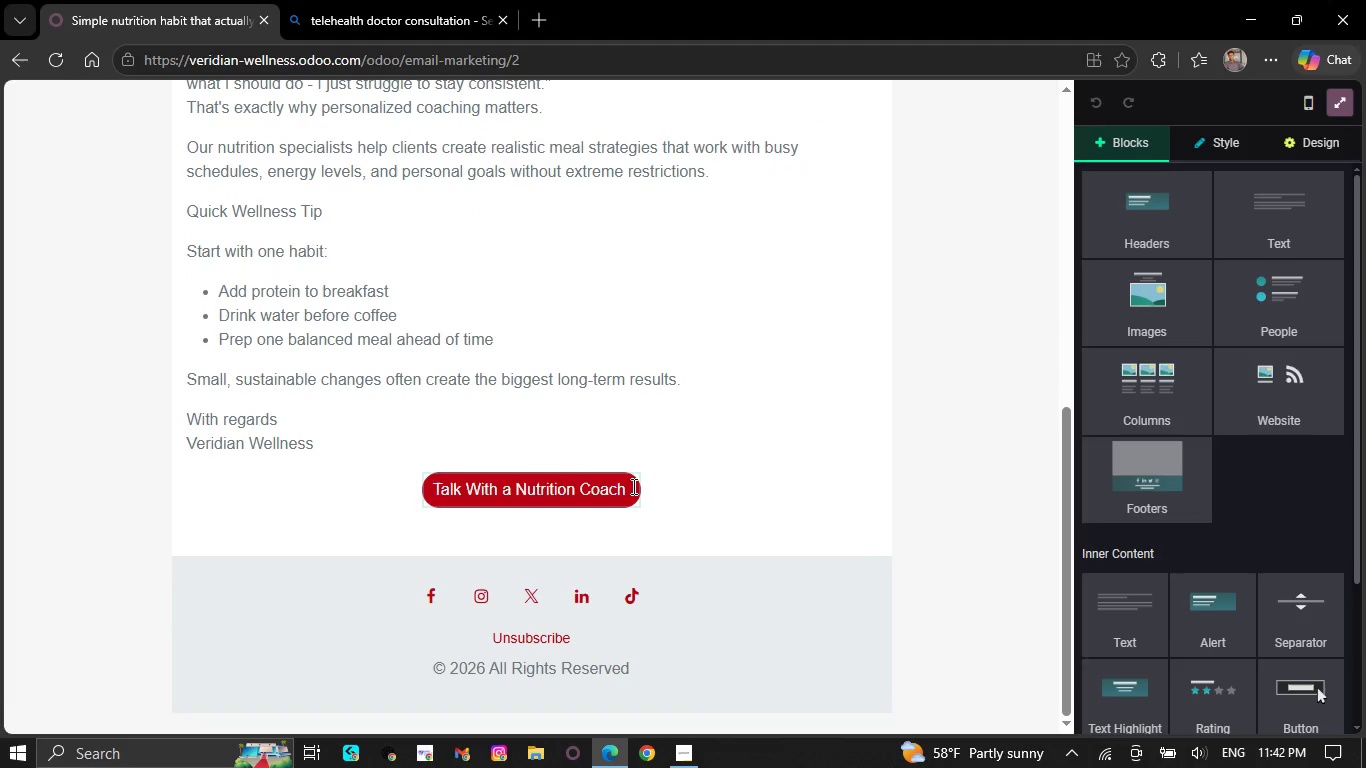 
left_click([632, 486])
 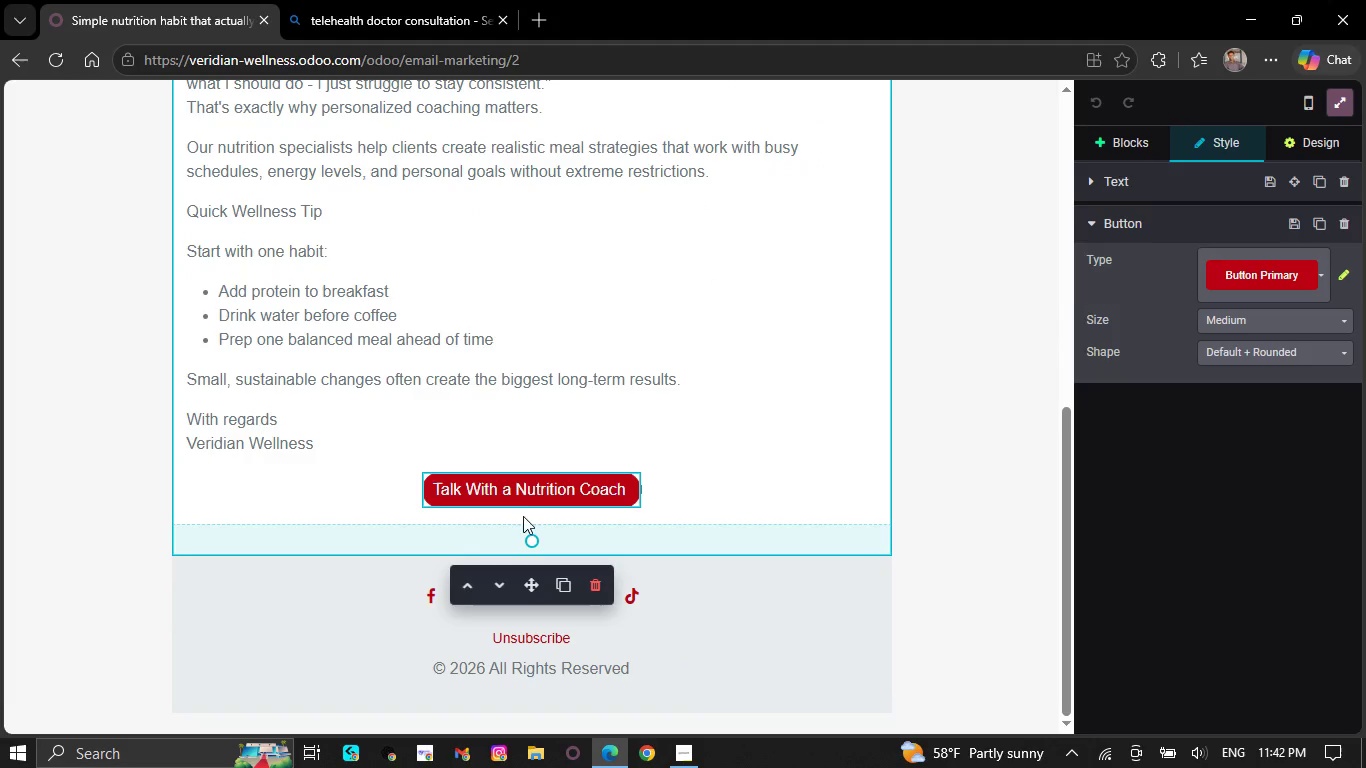 
left_click([527, 504])
 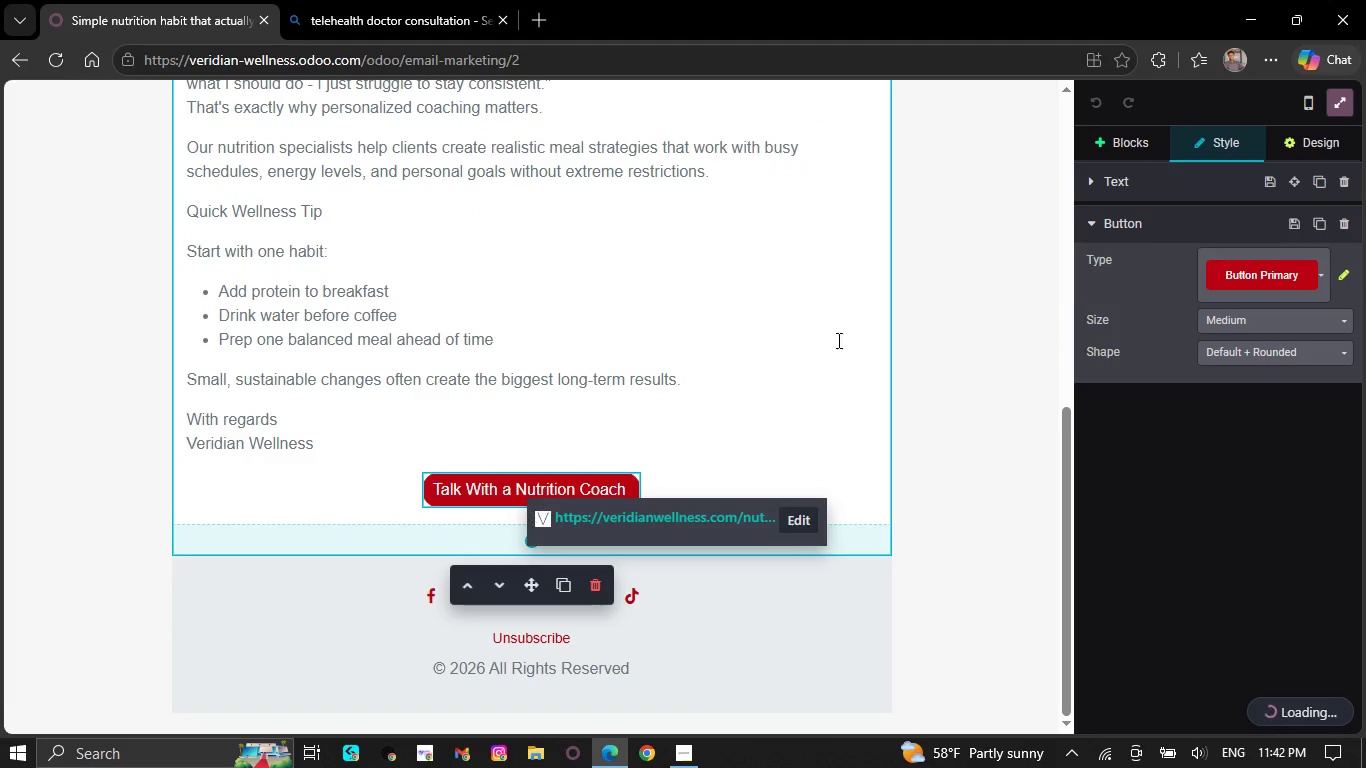 
left_click([944, 239])
 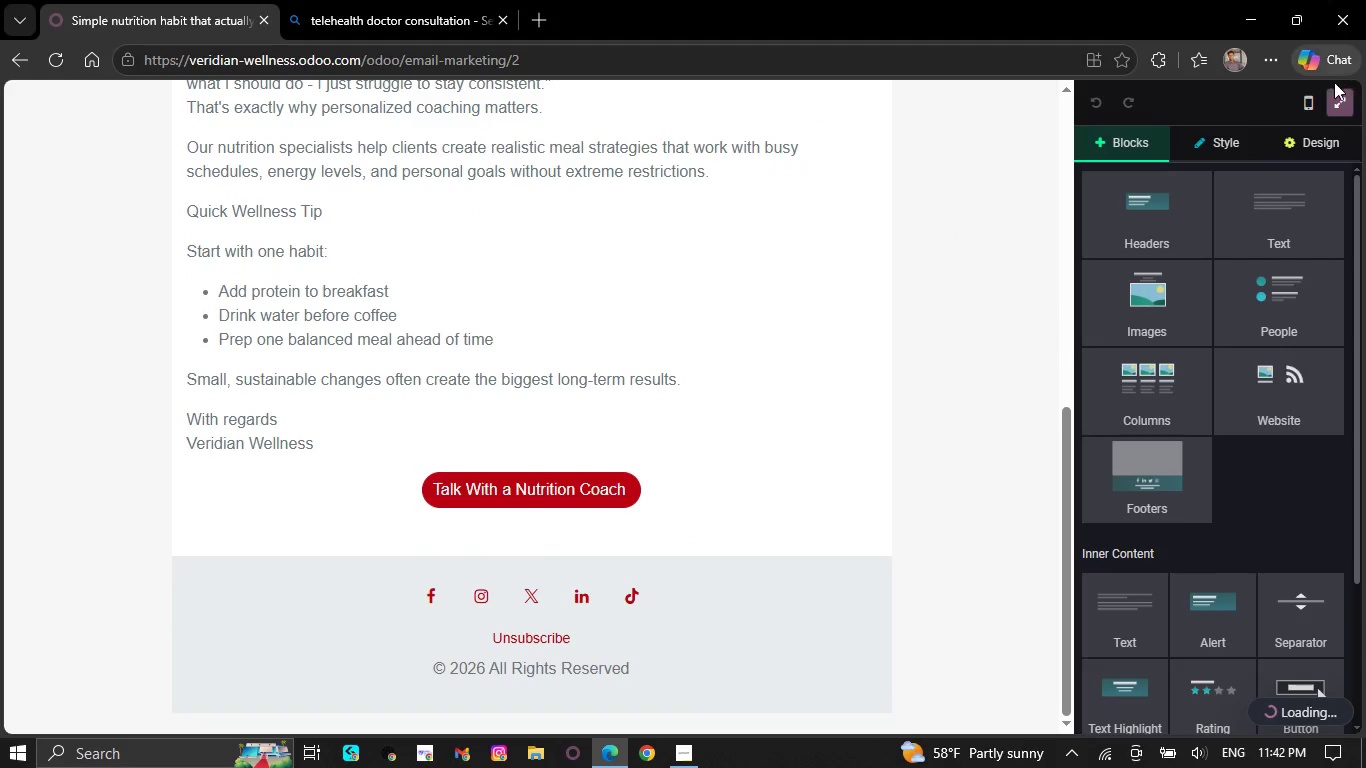 
left_click([1338, 94])
 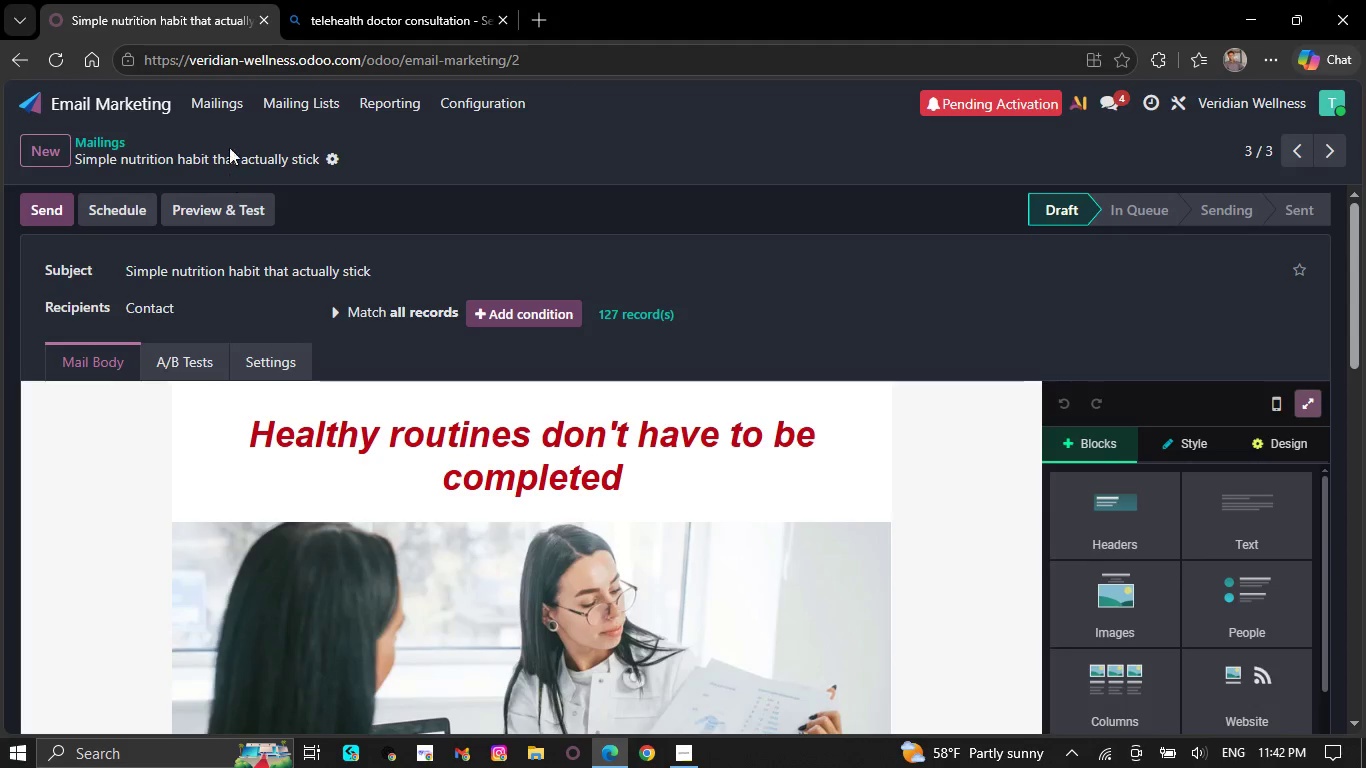 
left_click([235, 95])
 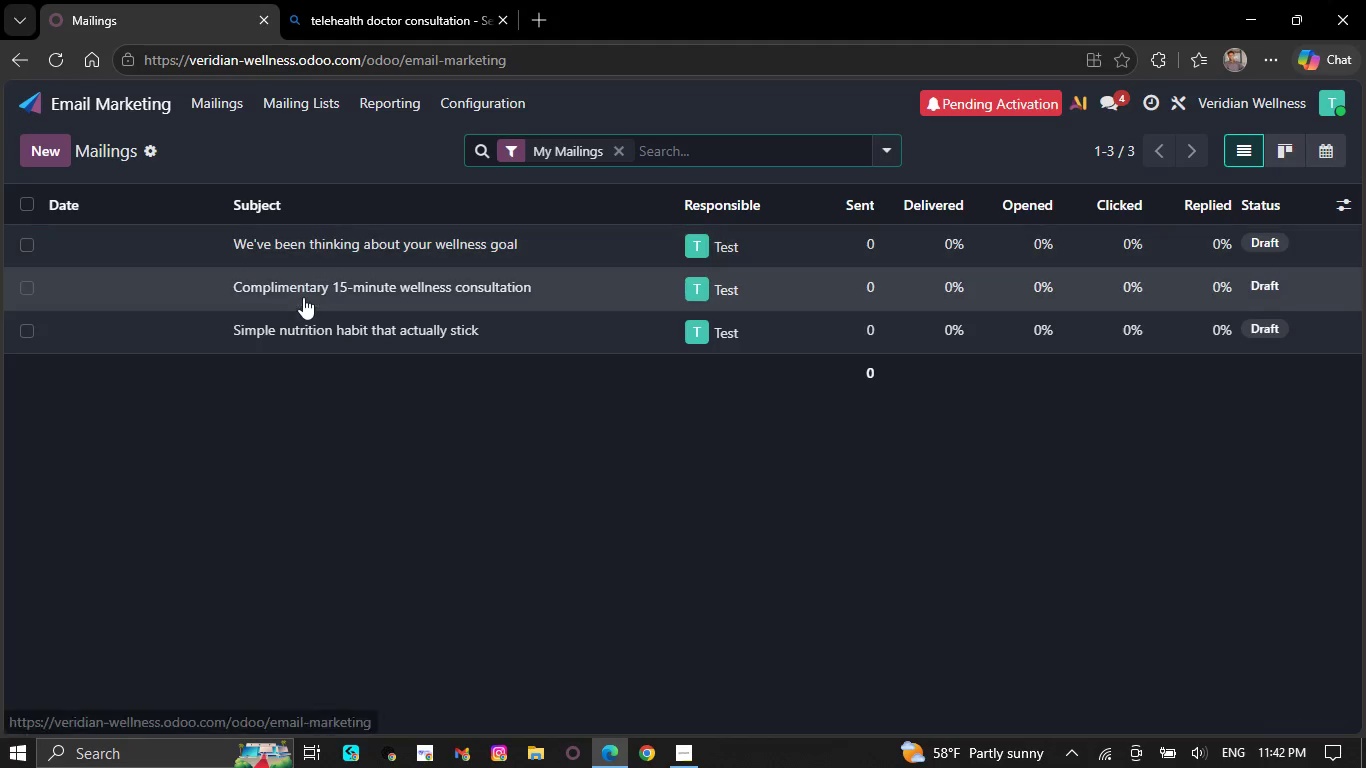 
left_click([316, 330])
 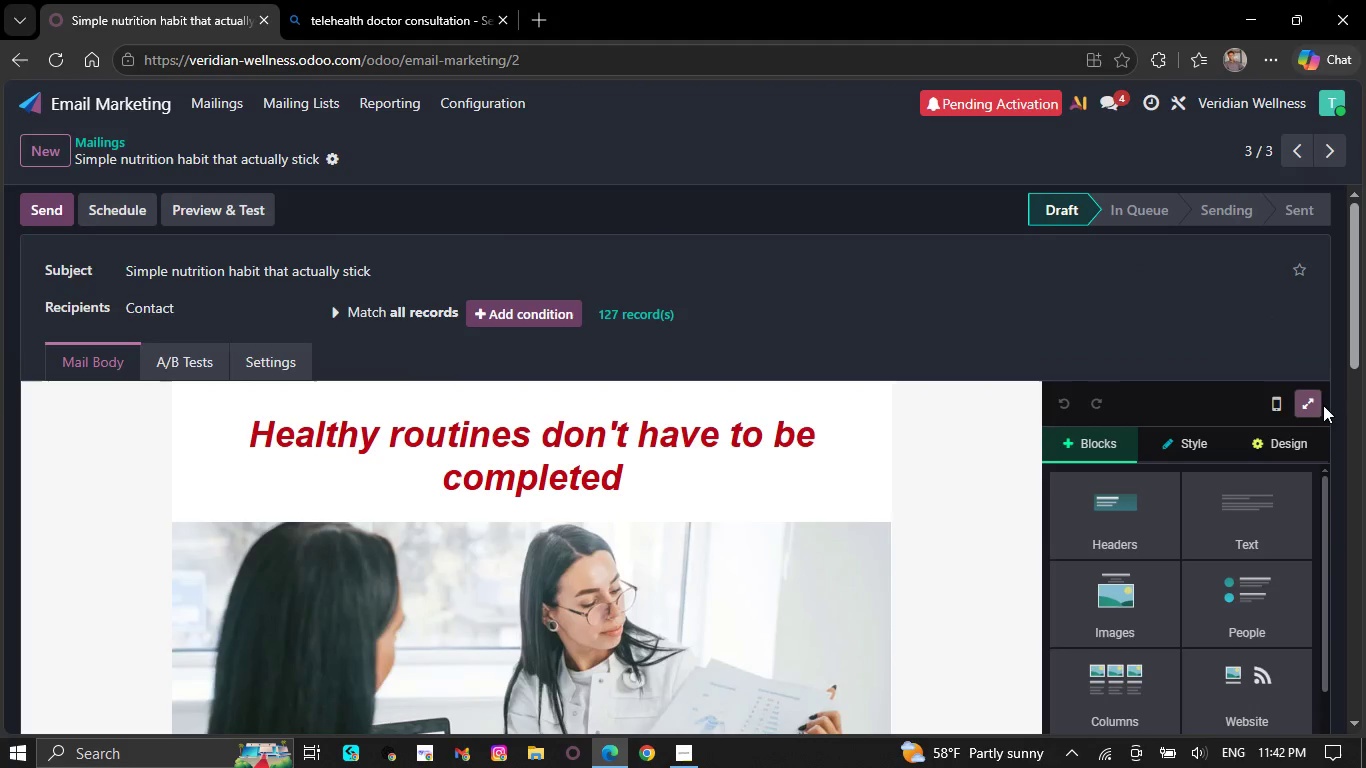 
double_click([1314, 402])
 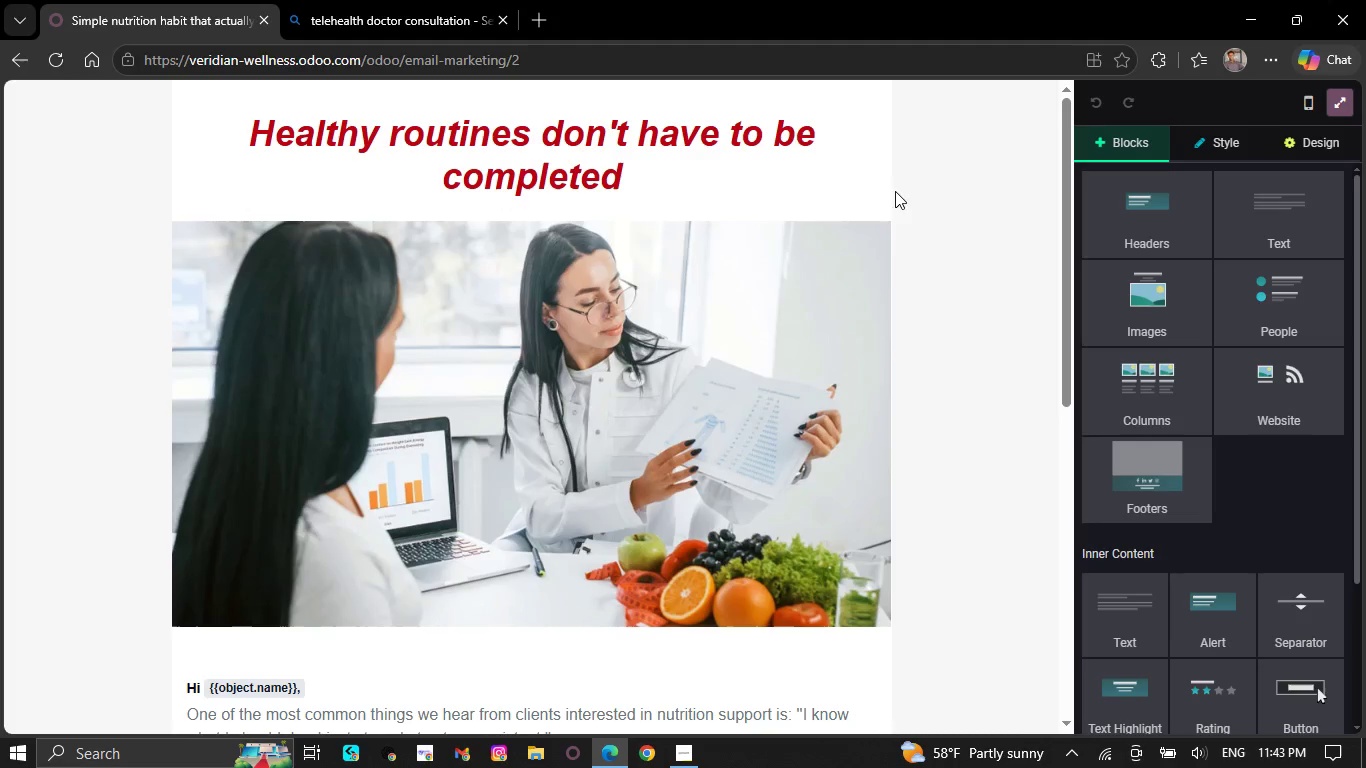 
scroll: coordinate [866, 207], scroll_direction: down, amount: 9.0
 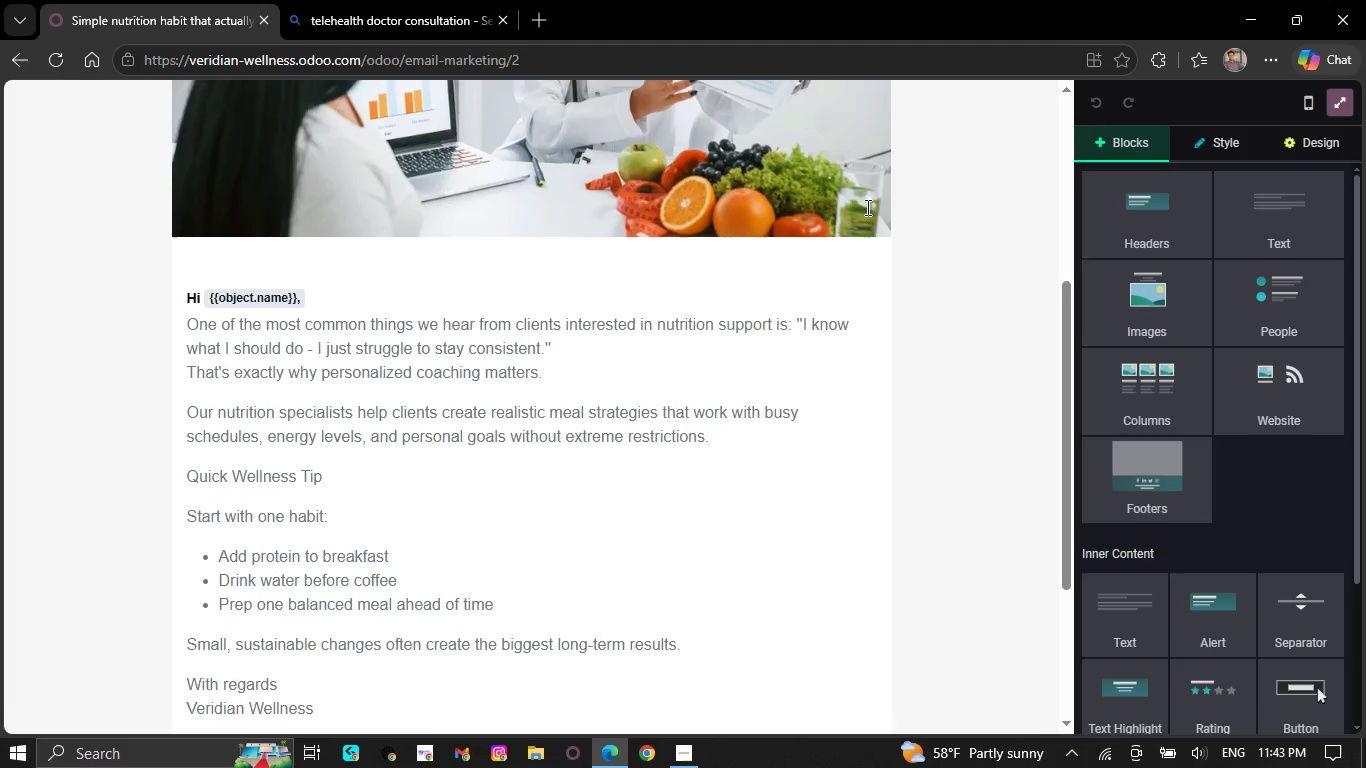 
scroll: coordinate [864, 207], scroll_direction: up, amount: 14.0
 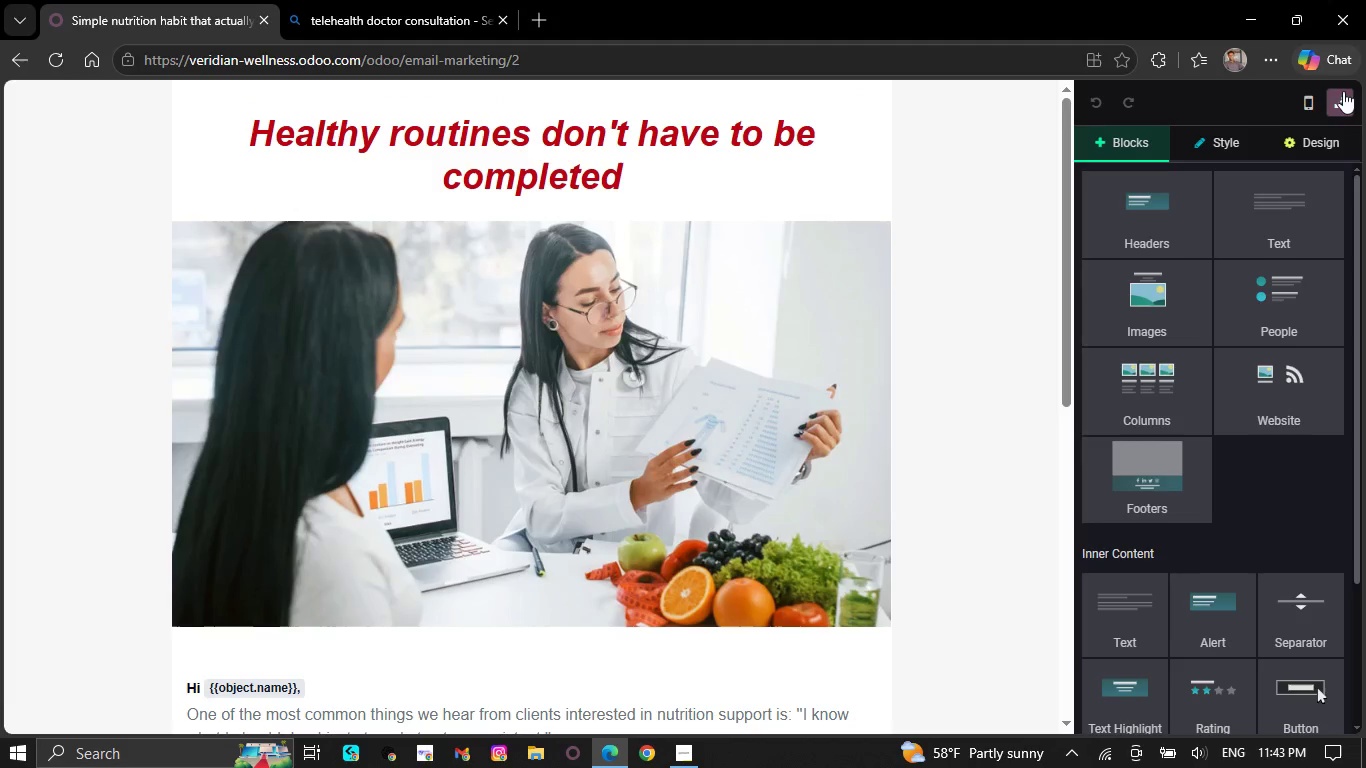 
left_click([1338, 99])
 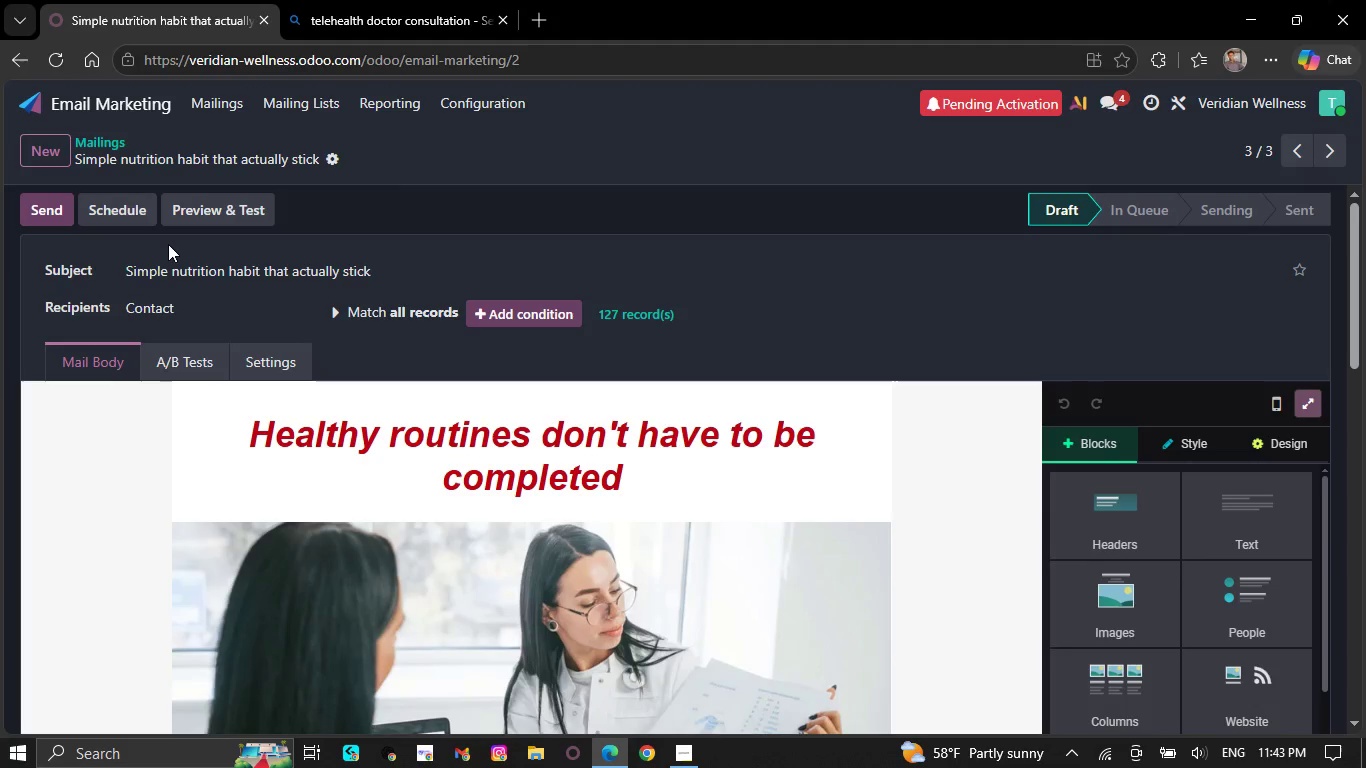 
left_click([184, 210])
 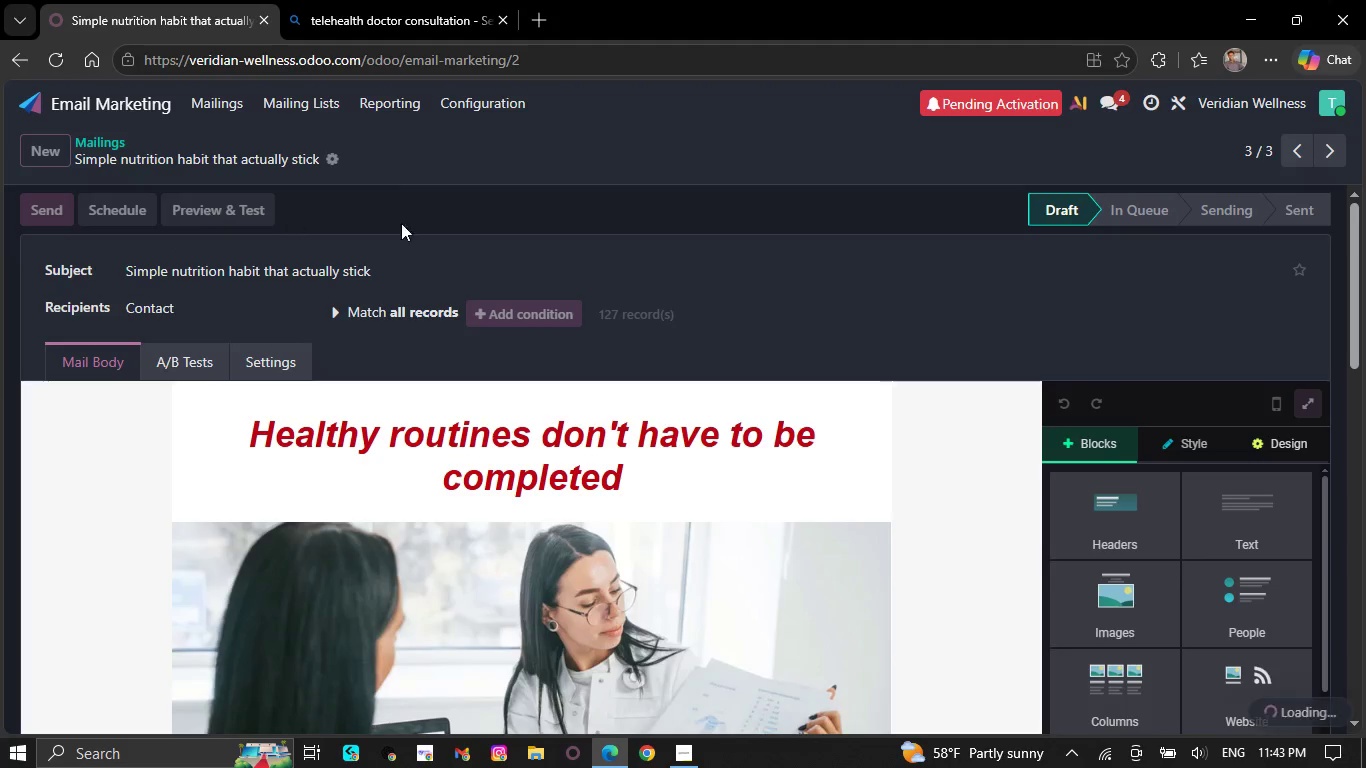 
mouse_move([496, 261])
 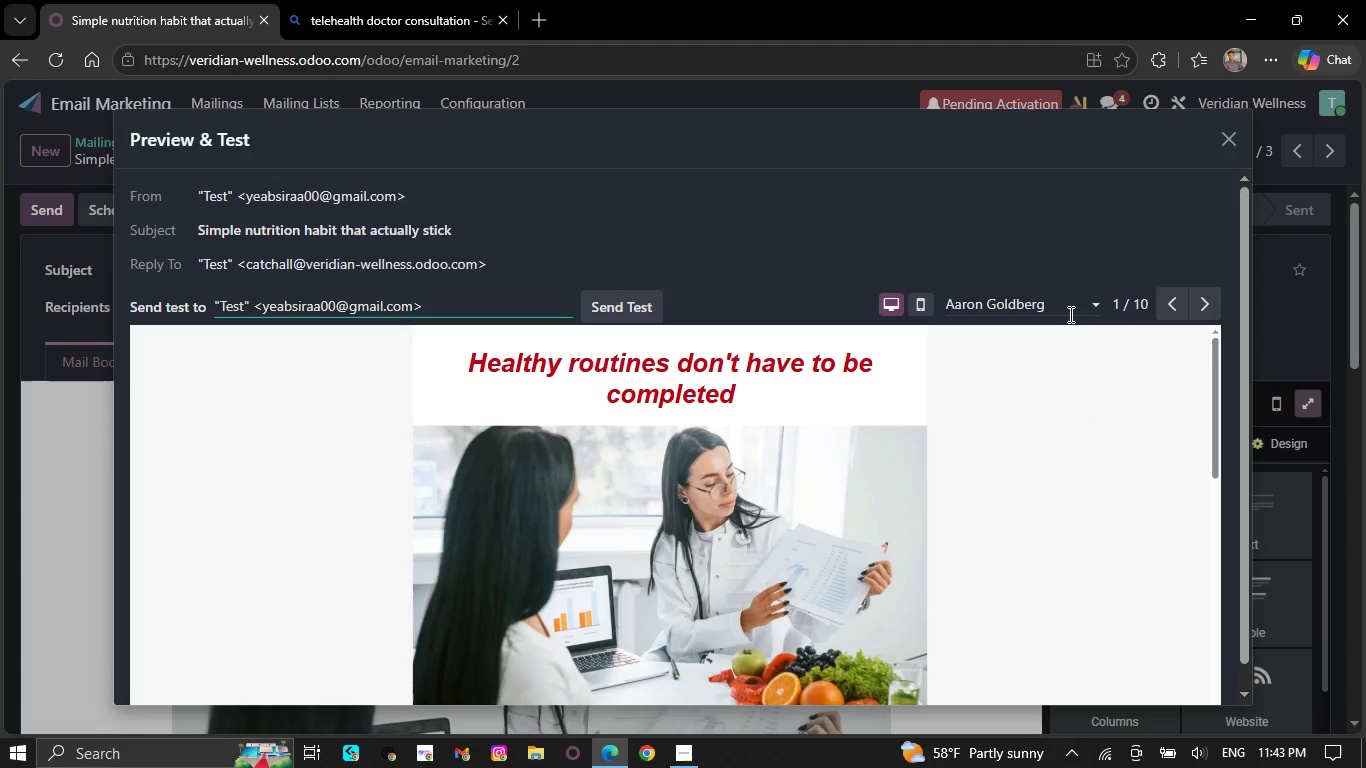 
left_click([1058, 306])
 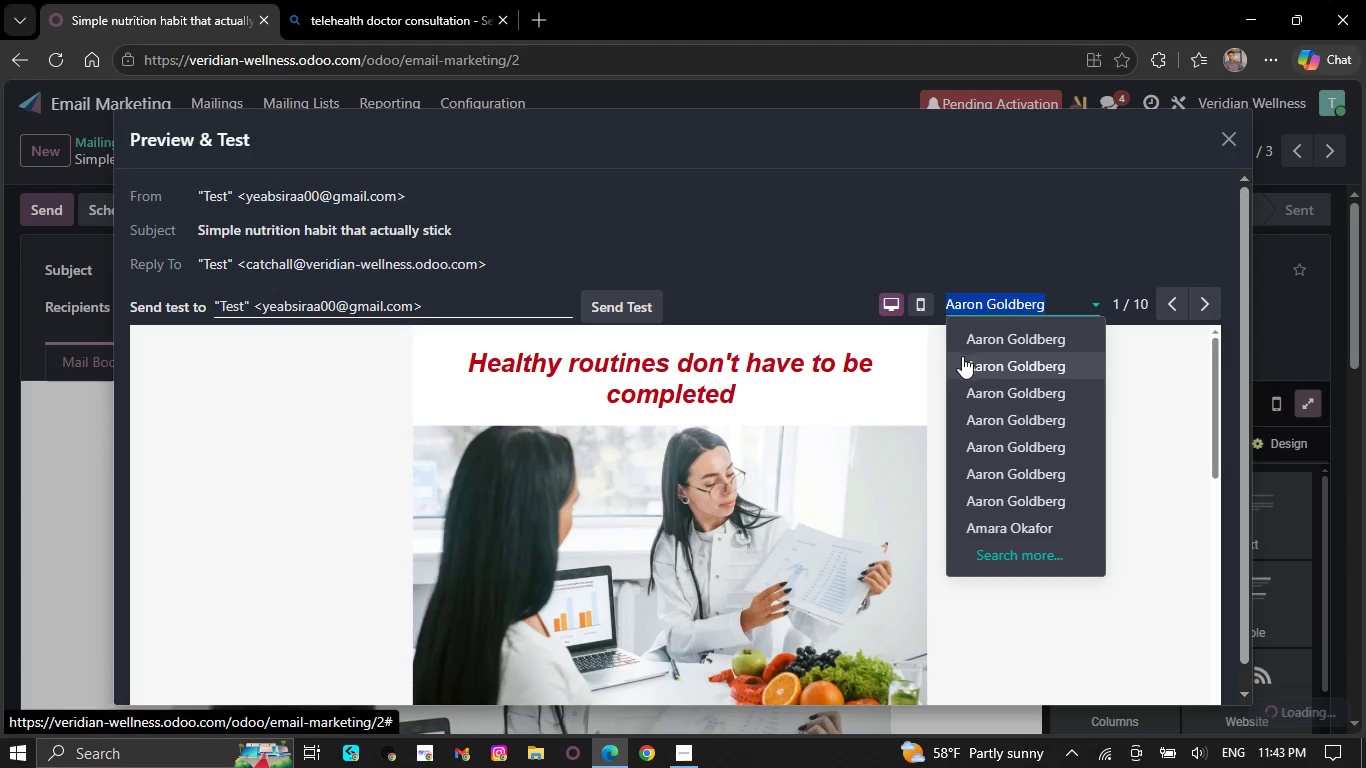 
left_click([984, 476])
 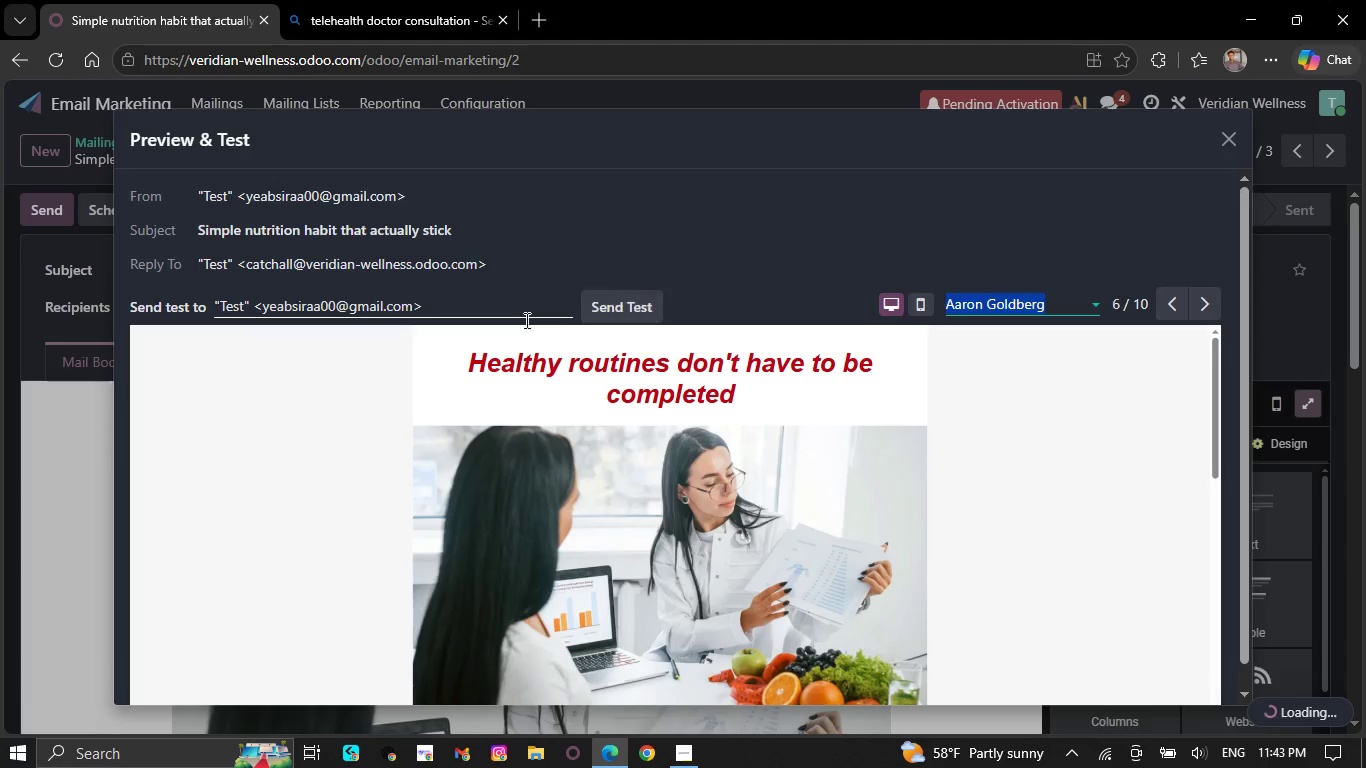 
scroll: coordinate [657, 428], scroll_direction: down, amount: 15.0
 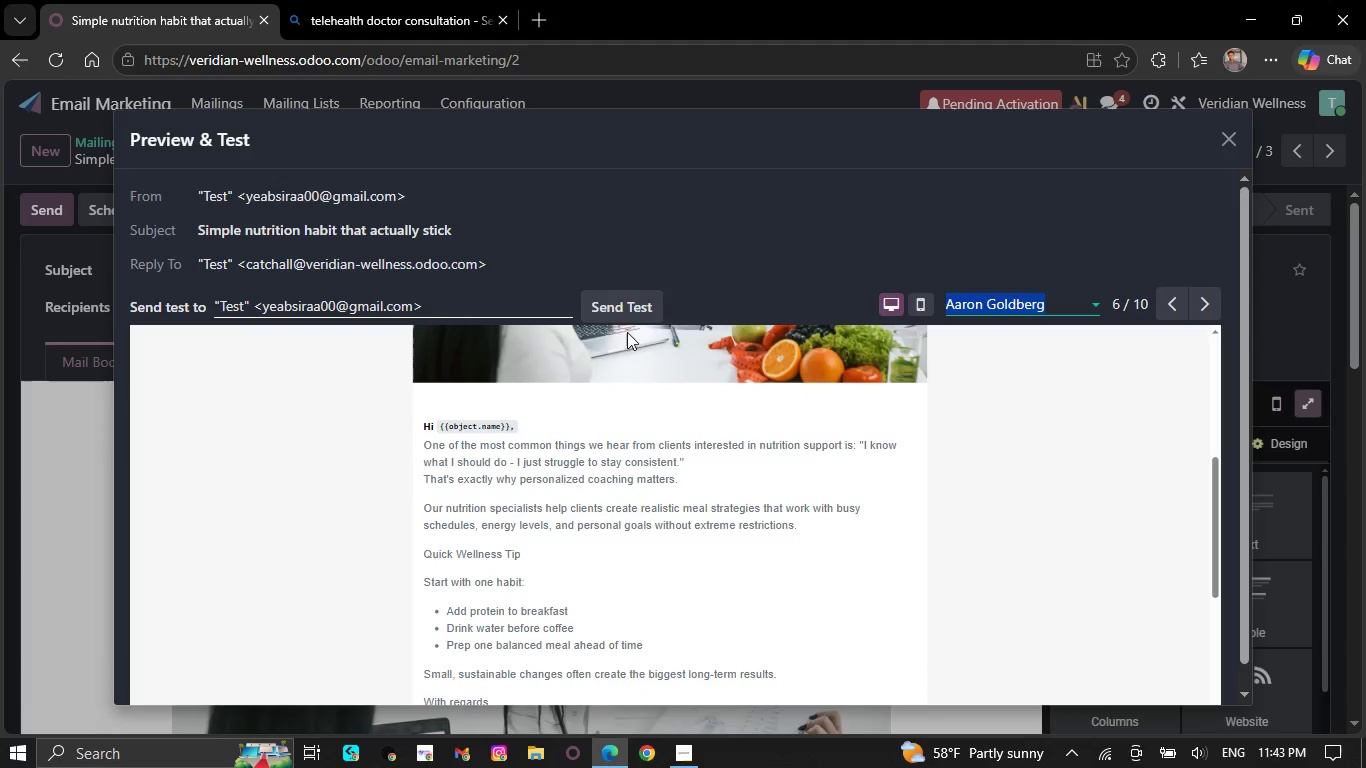 
left_click([627, 309])
 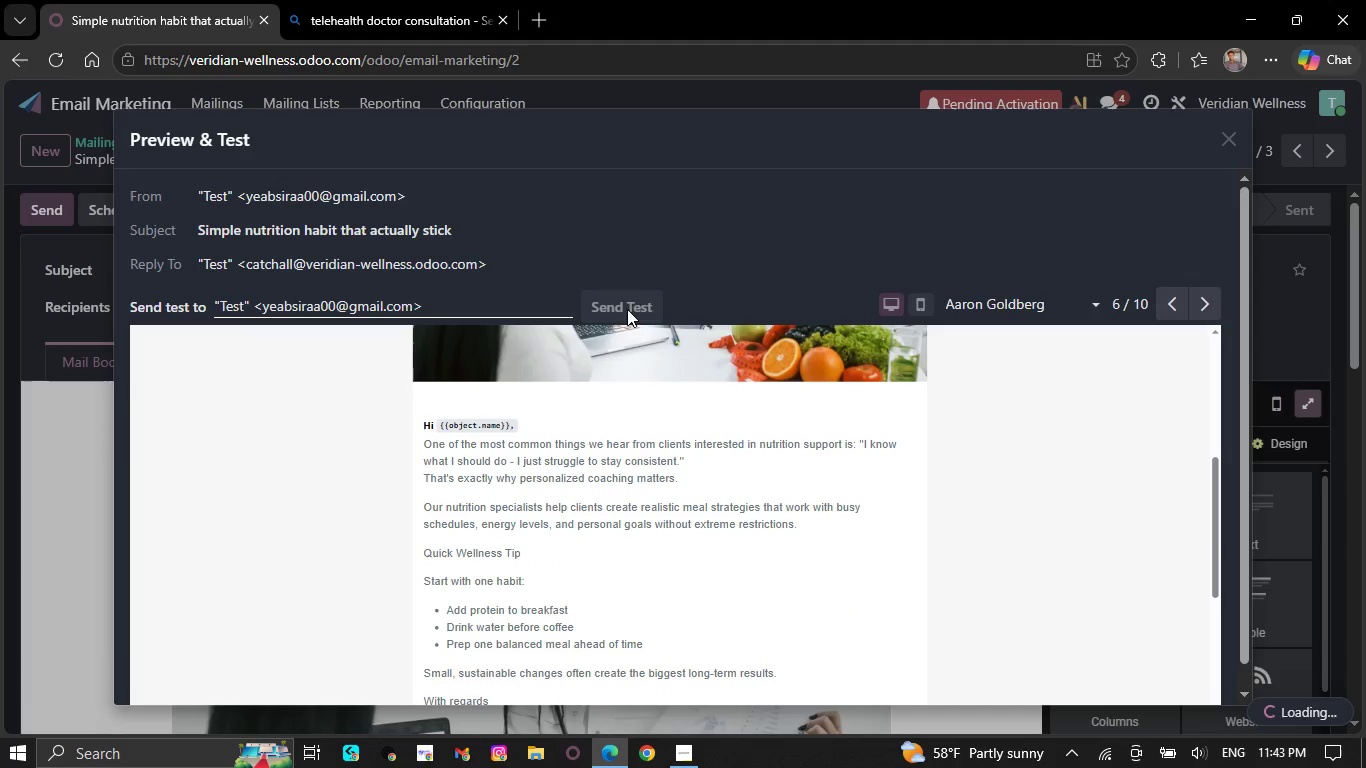 
scroll: coordinate [633, 431], scroll_direction: down, amount: 7.0
 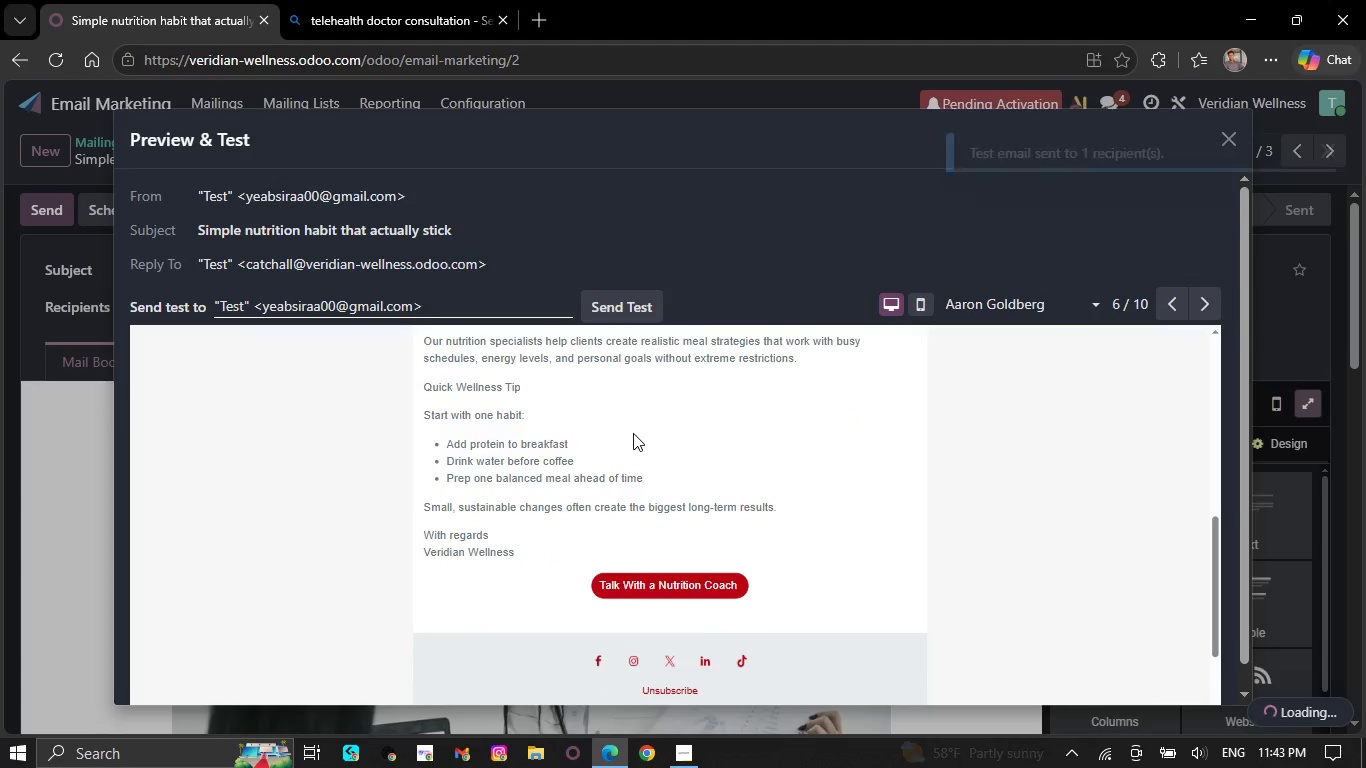 
scroll: coordinate [687, 399], scroll_direction: up, amount: 19.0
 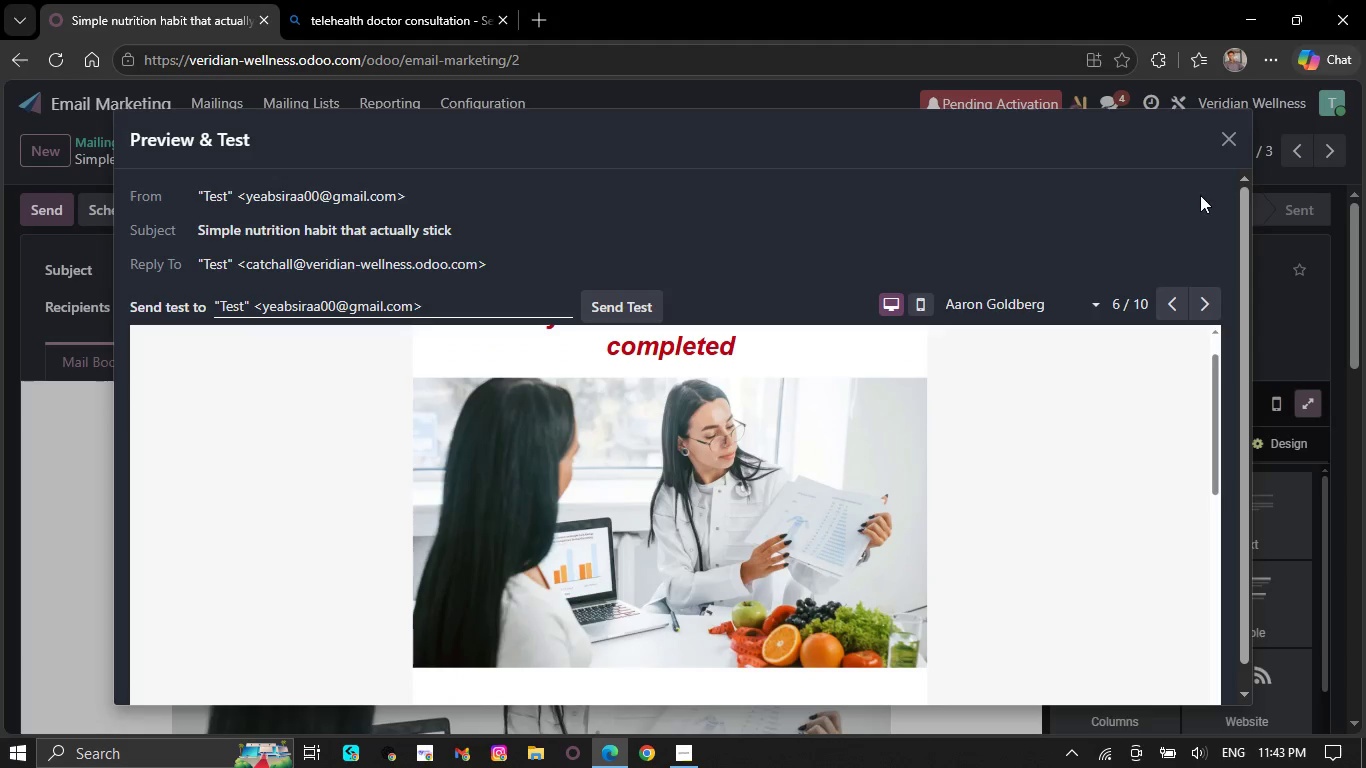 
left_click([1233, 142])
 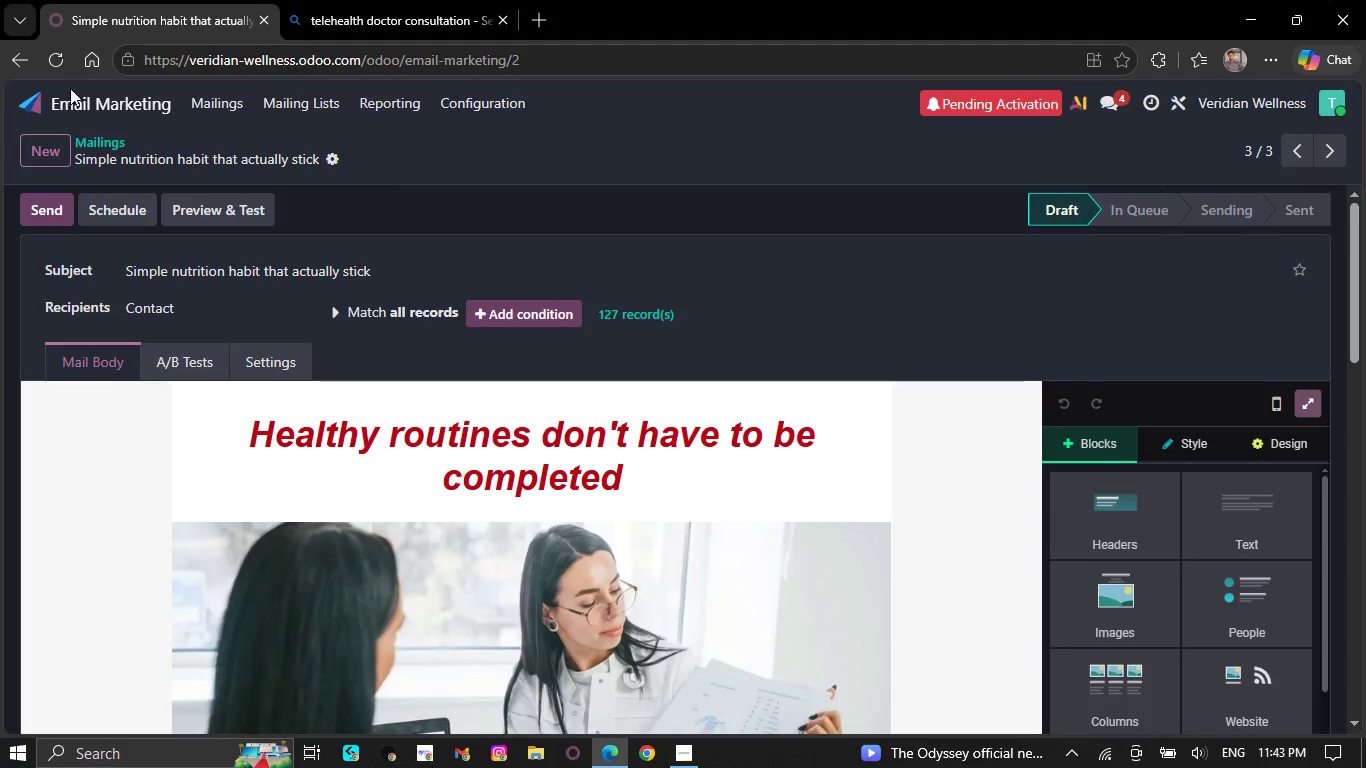 
mouse_move([336, 103])
 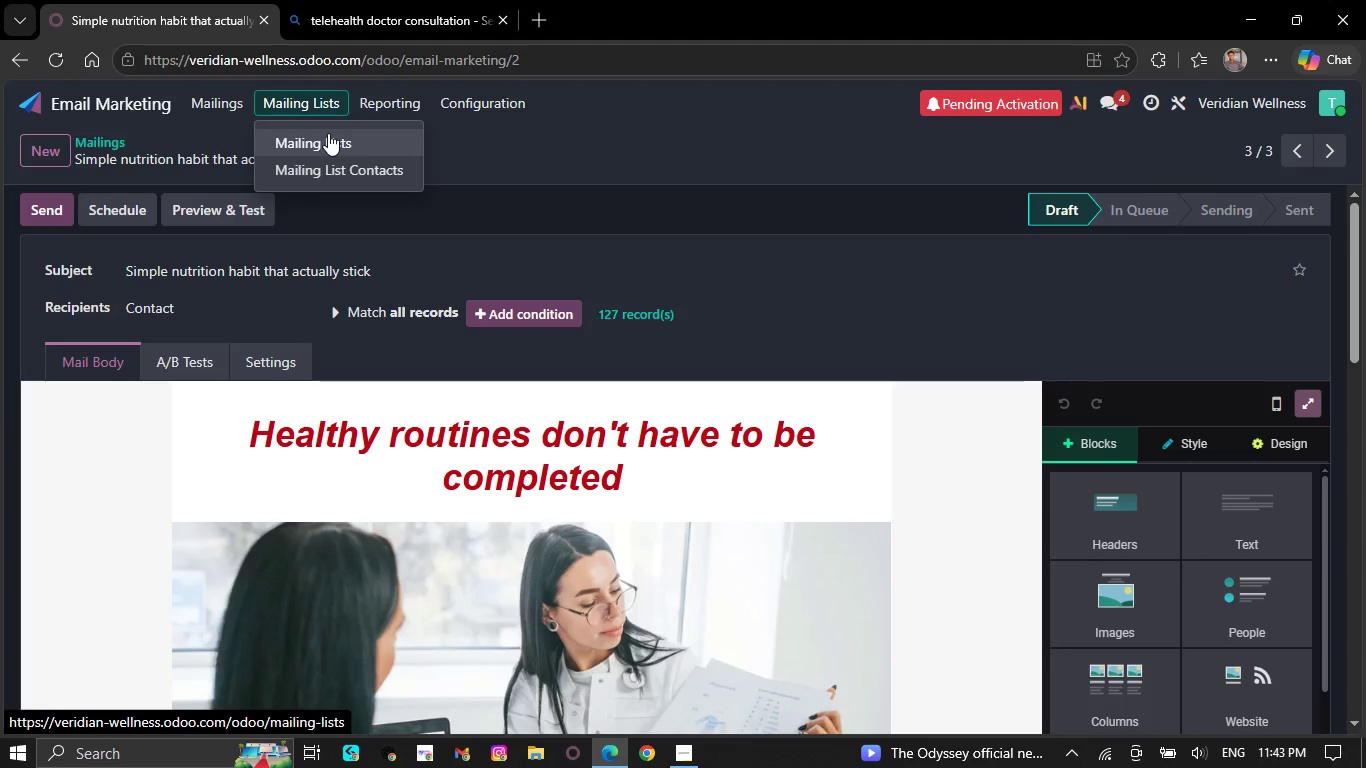 
left_click([328, 133])
 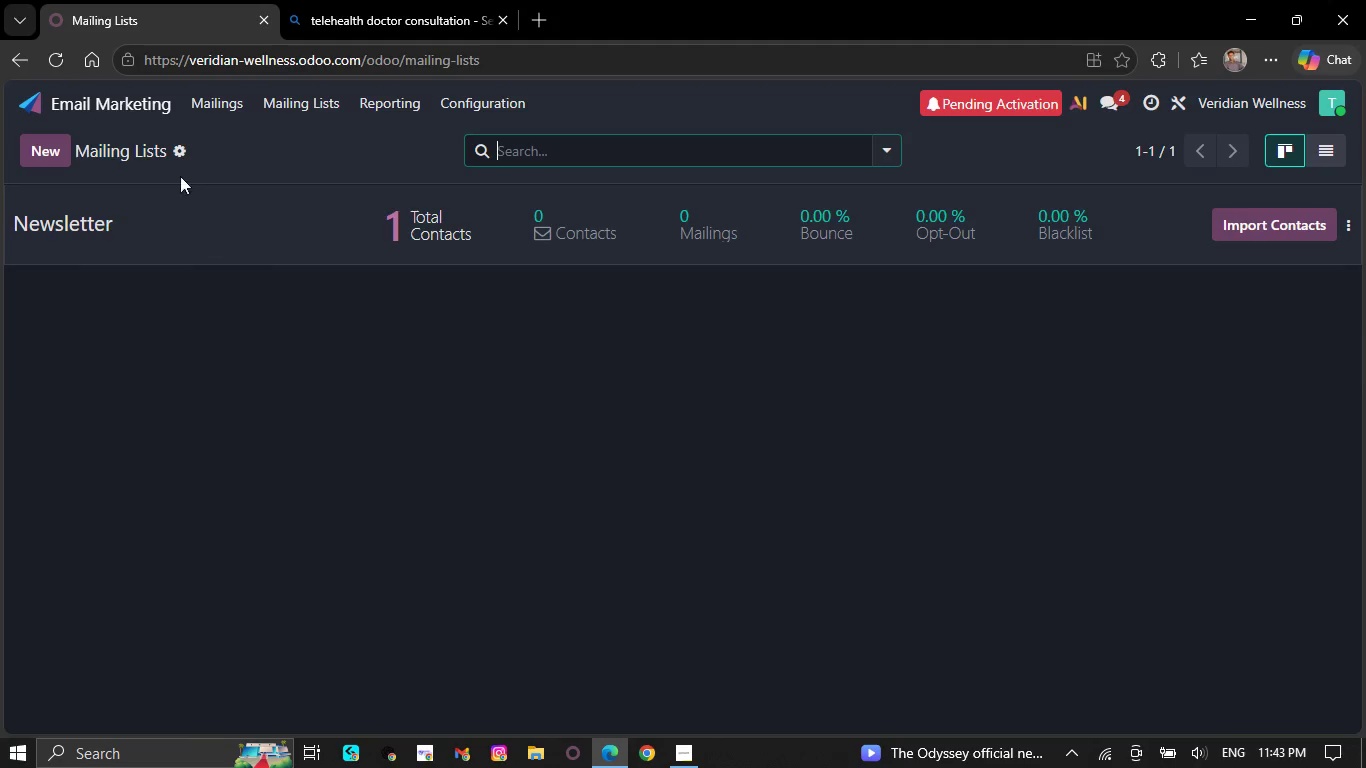 
left_click([196, 101])
 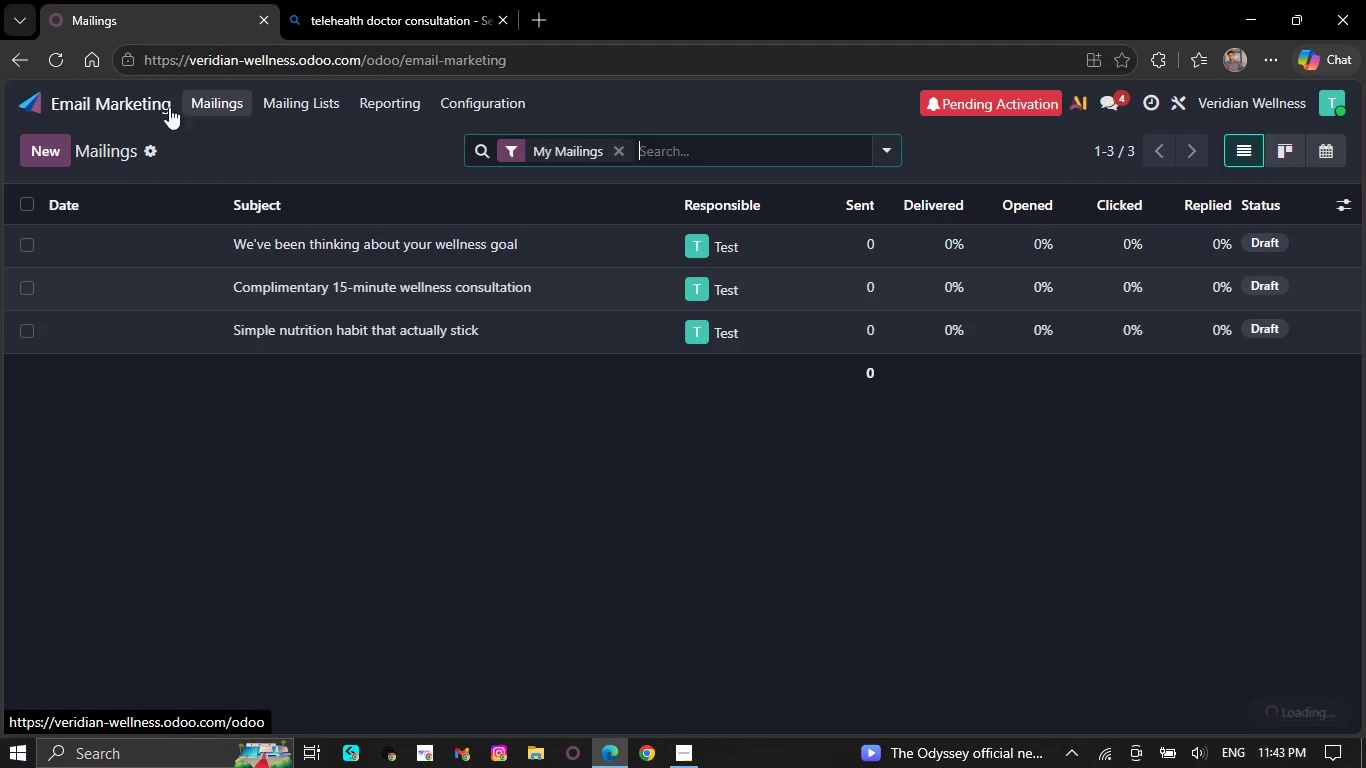 
left_click([132, 108])
 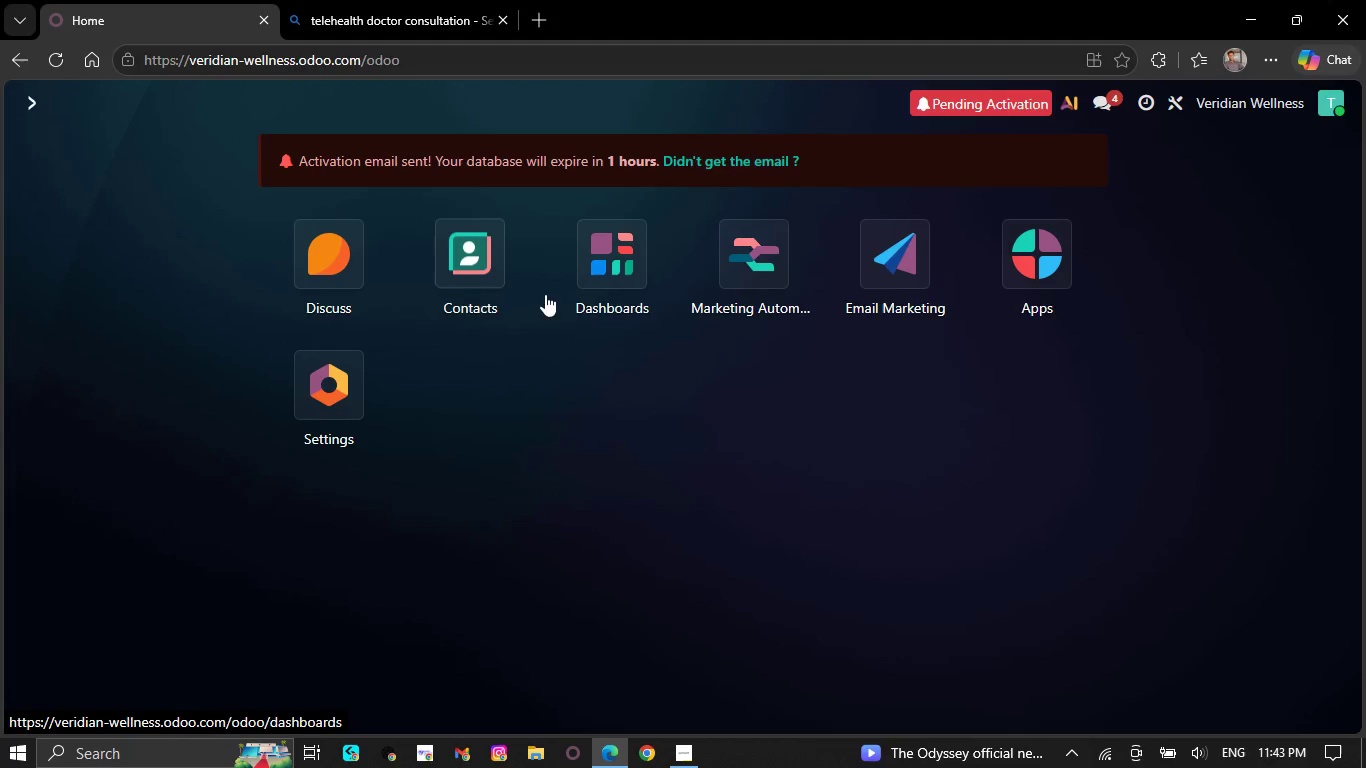 
left_click([497, 243])
 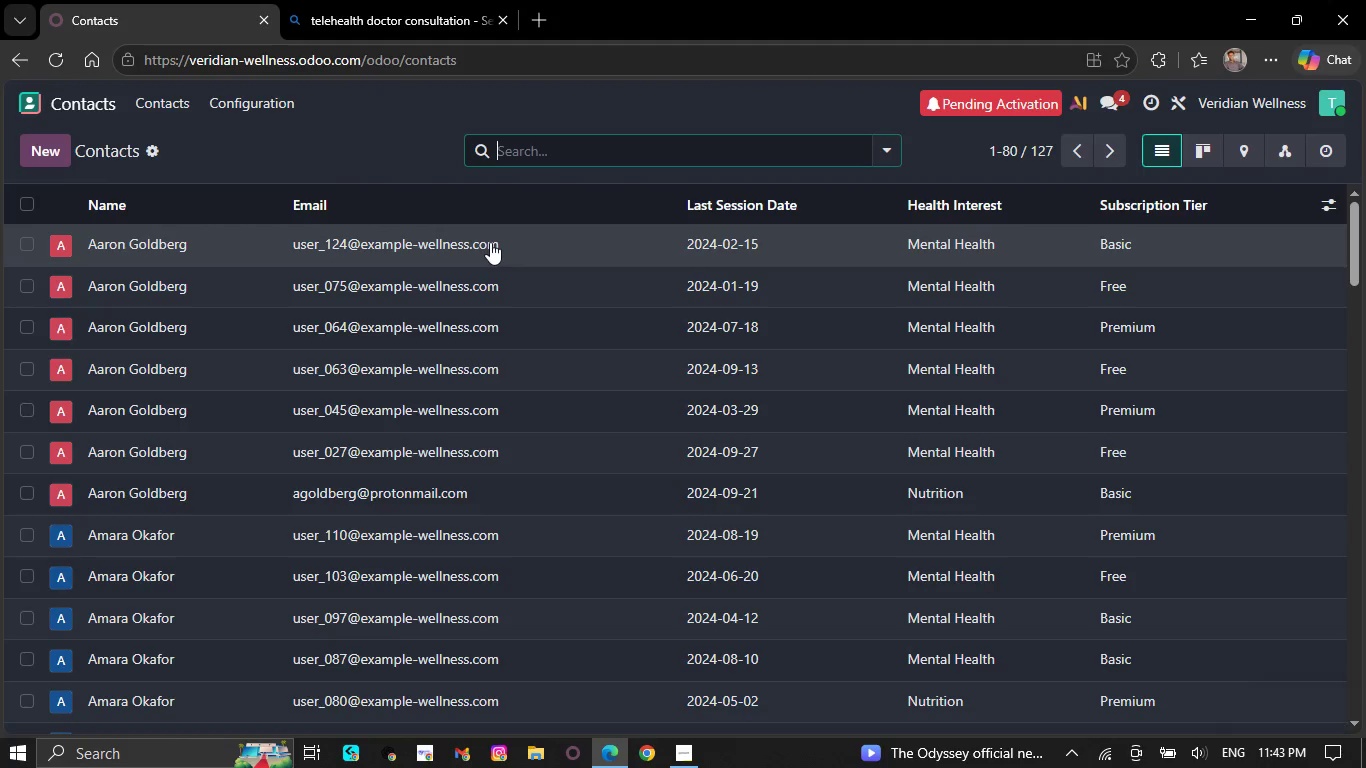 
scroll: coordinate [364, 304], scroll_direction: down, amount: 20.0
 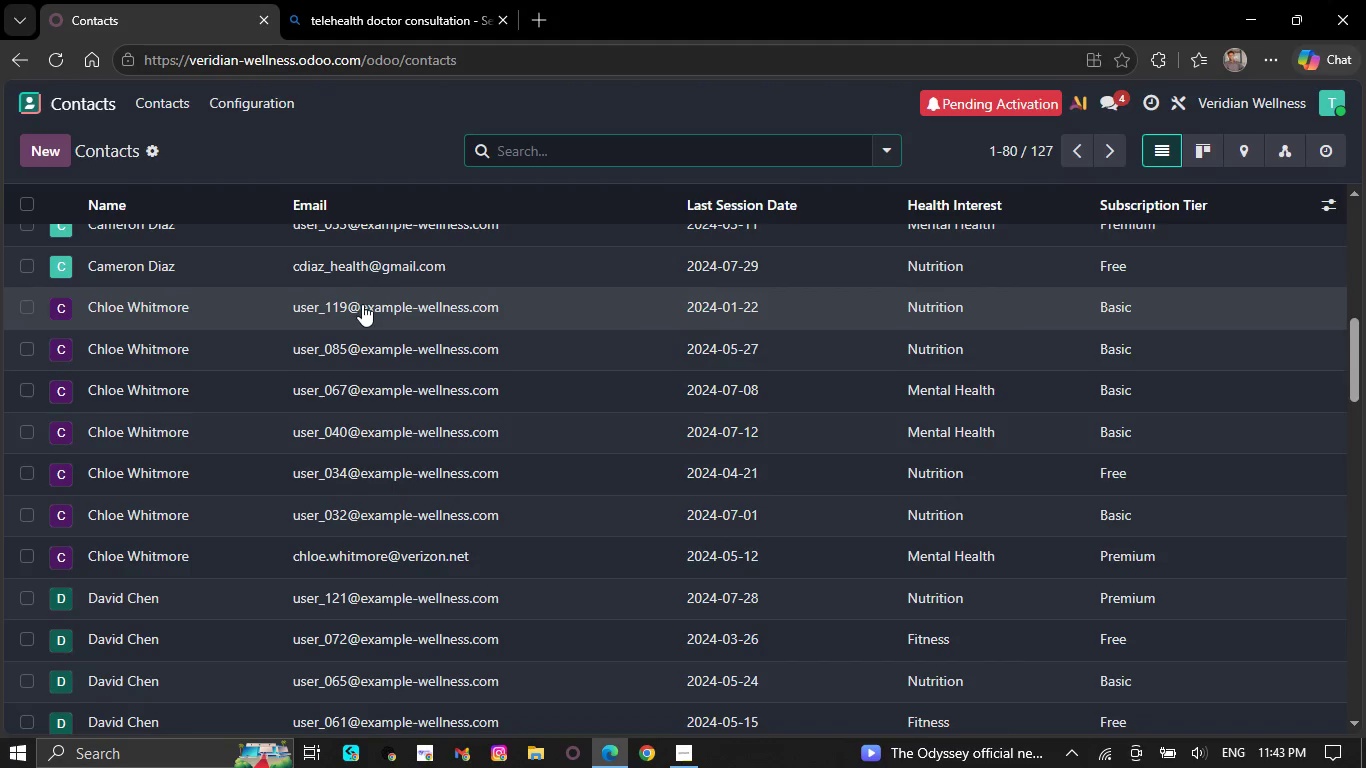 
scroll: coordinate [343, 313], scroll_direction: down, amount: 35.0
 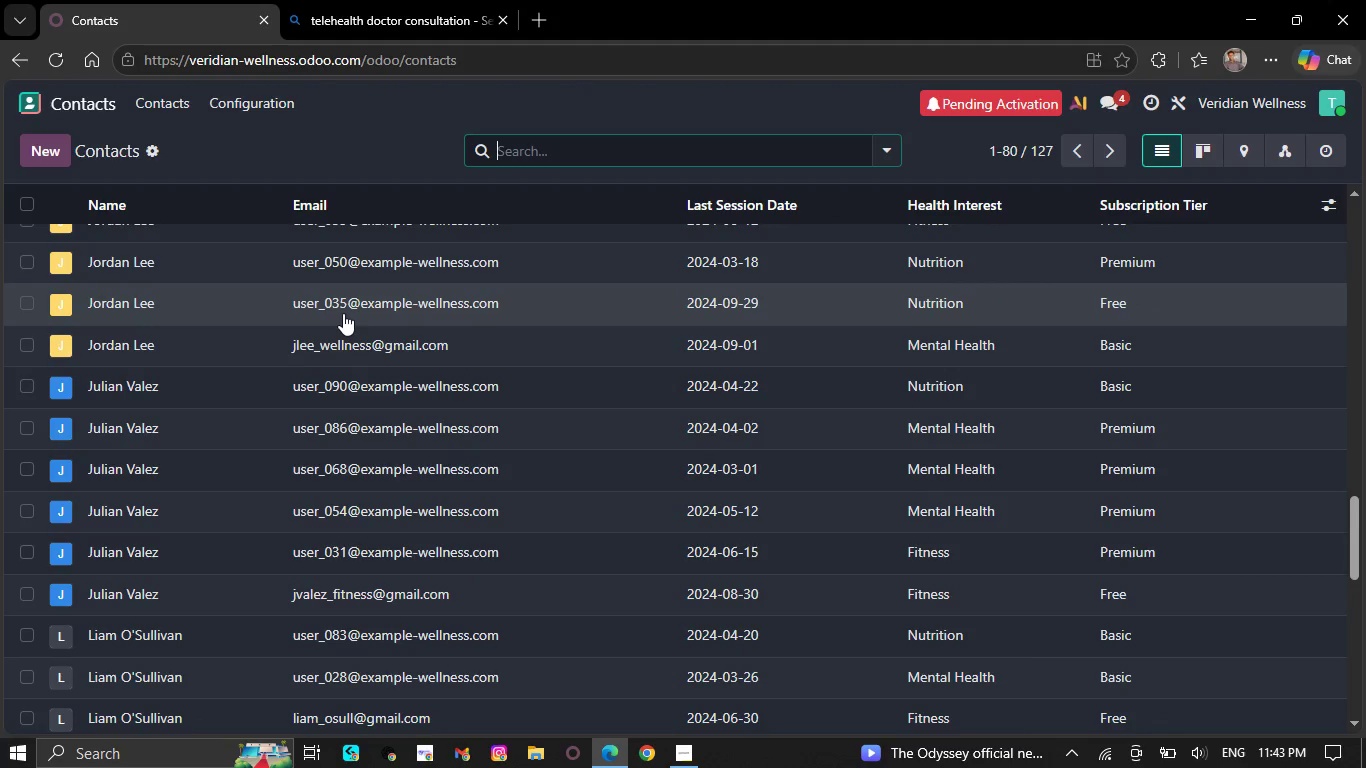 
scroll: coordinate [336, 318], scroll_direction: down, amount: 35.0
 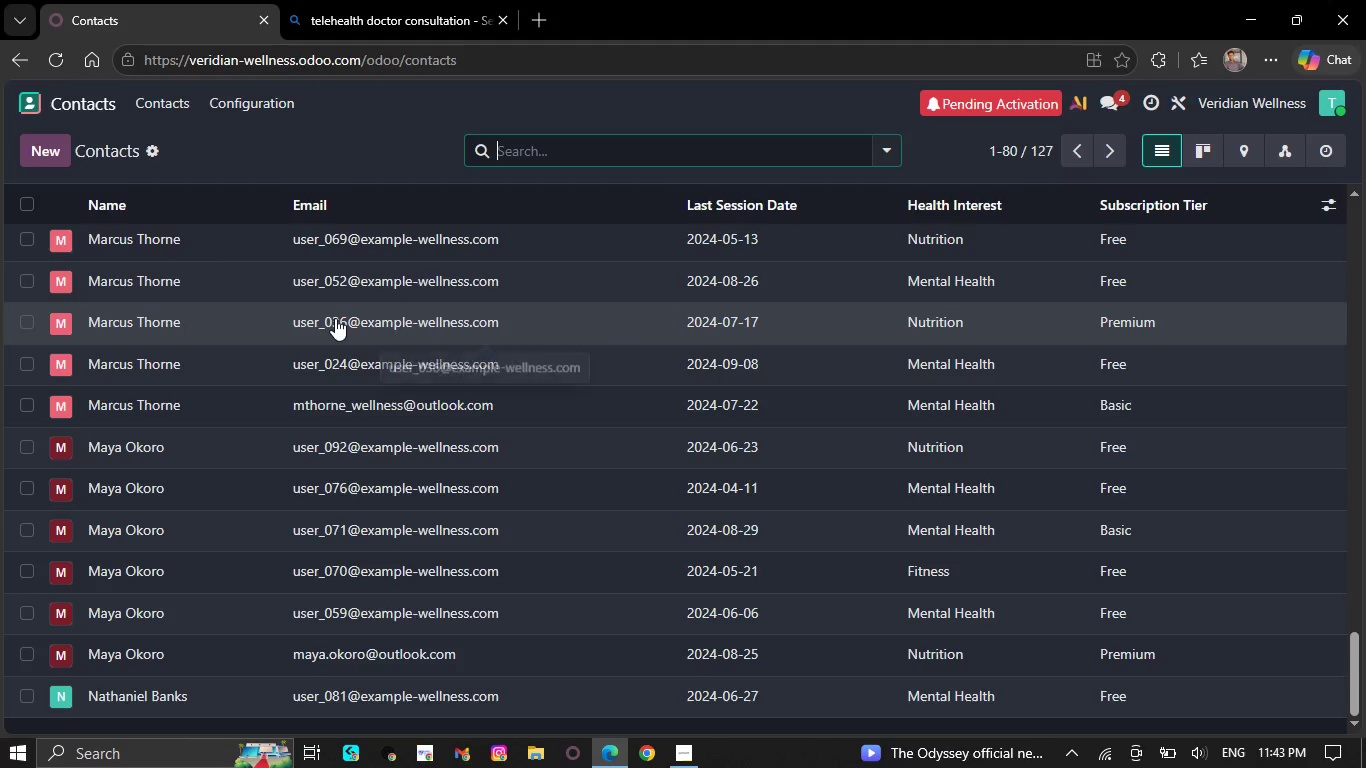 
scroll: coordinate [331, 317], scroll_direction: up, amount: 19.0
 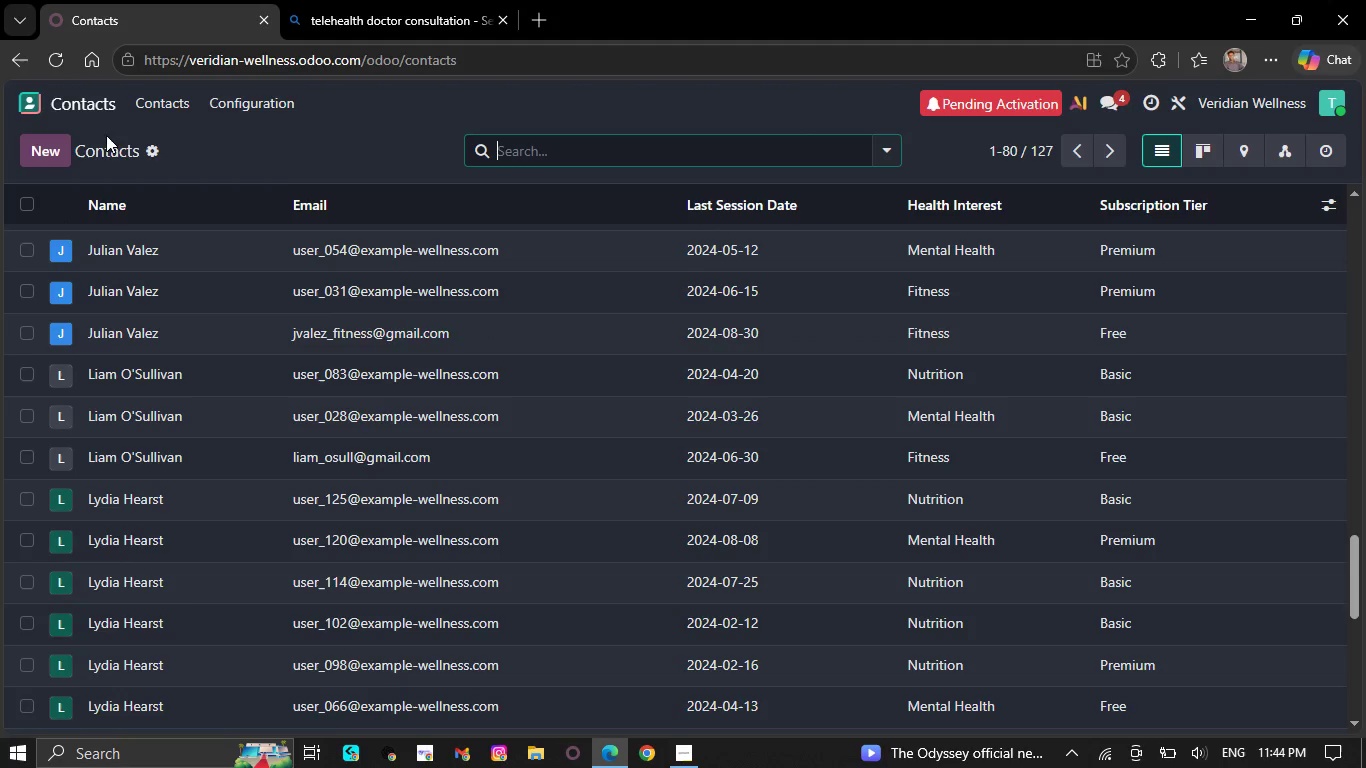 
left_click([99, 103])